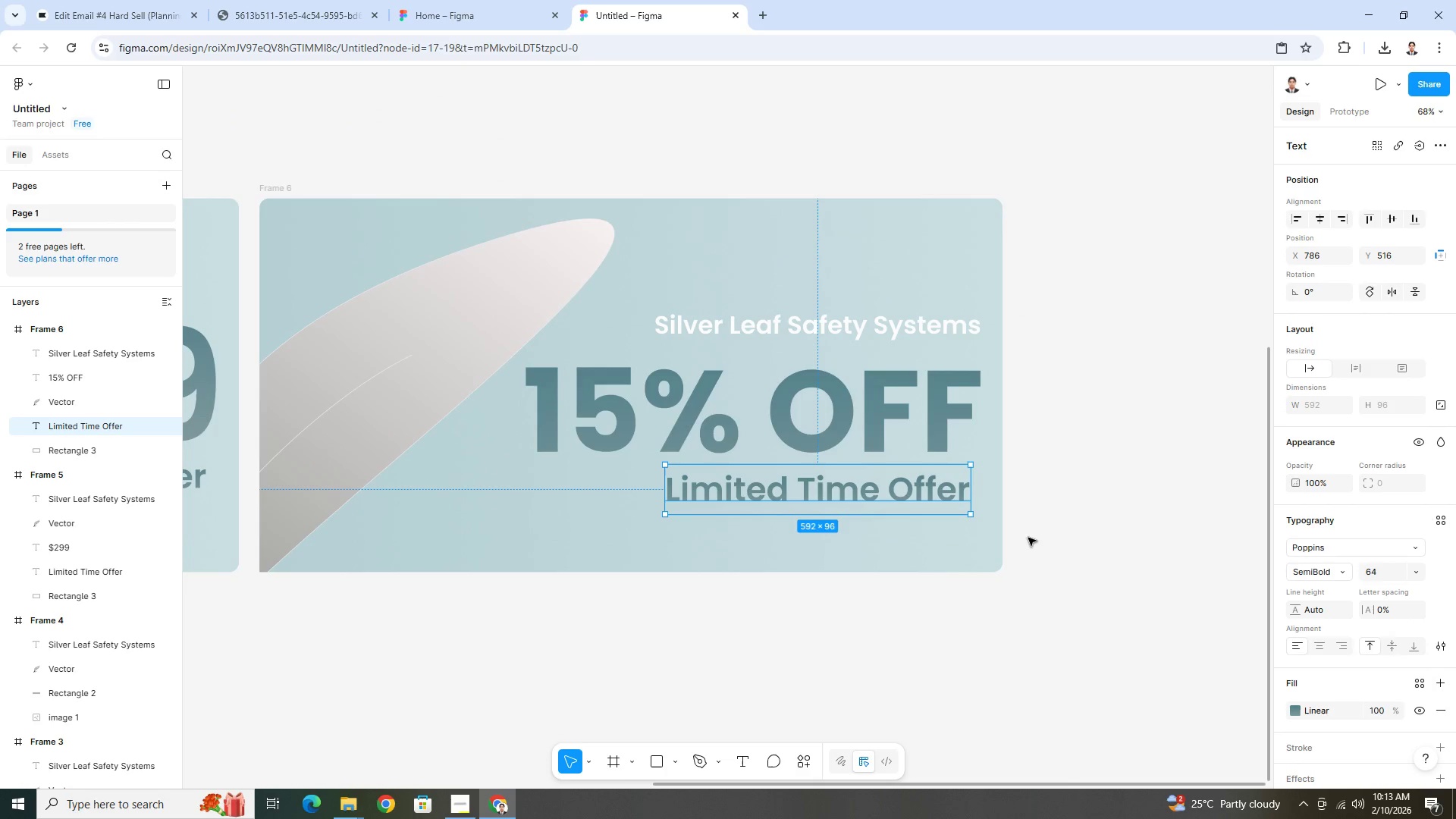 
left_click([1028, 538])
 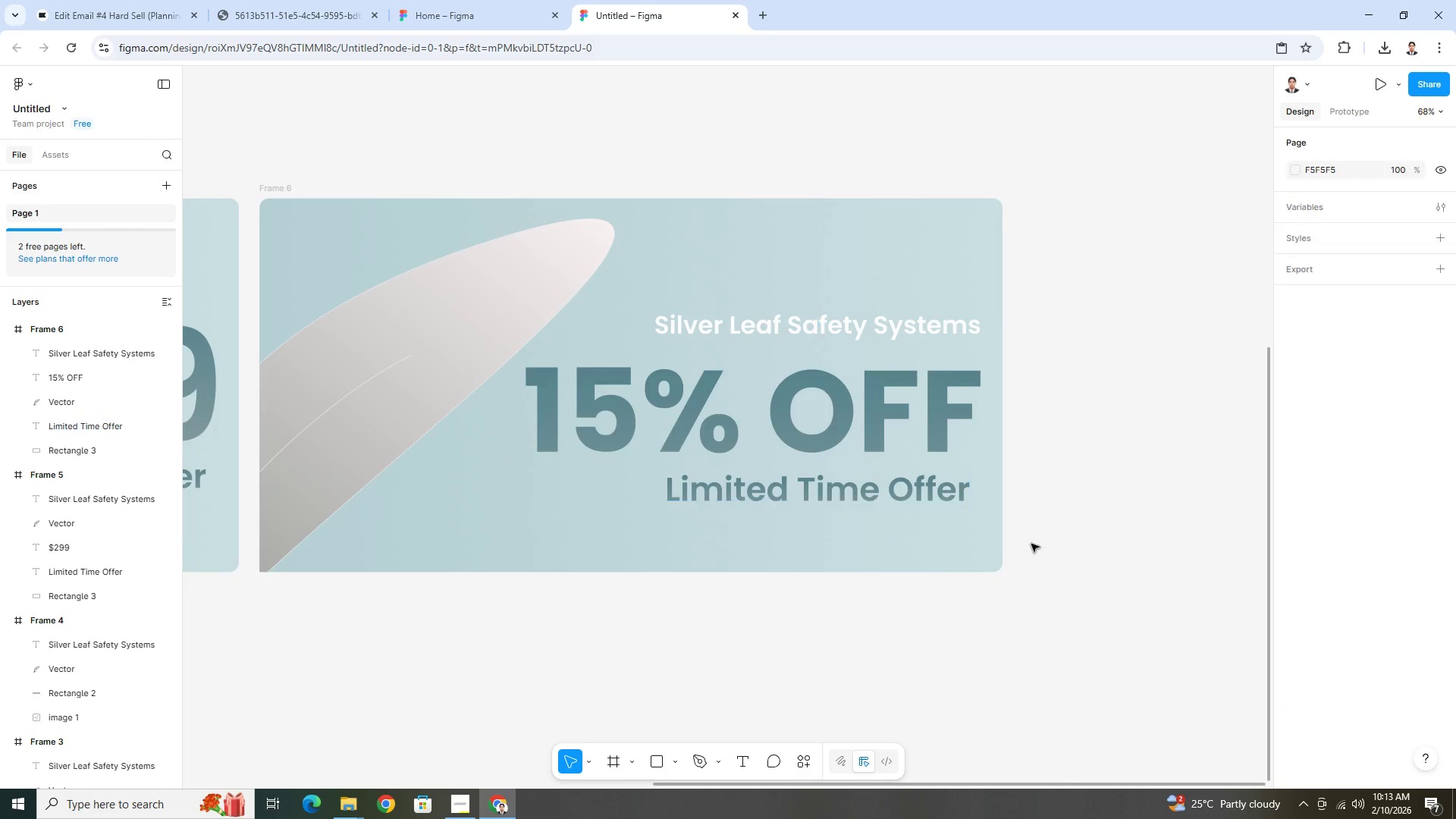 
hold_key(key=ControlLeft, duration=1.53)
scroll: coordinate [1033, 547], scroll_direction: down, amount: 10.0
 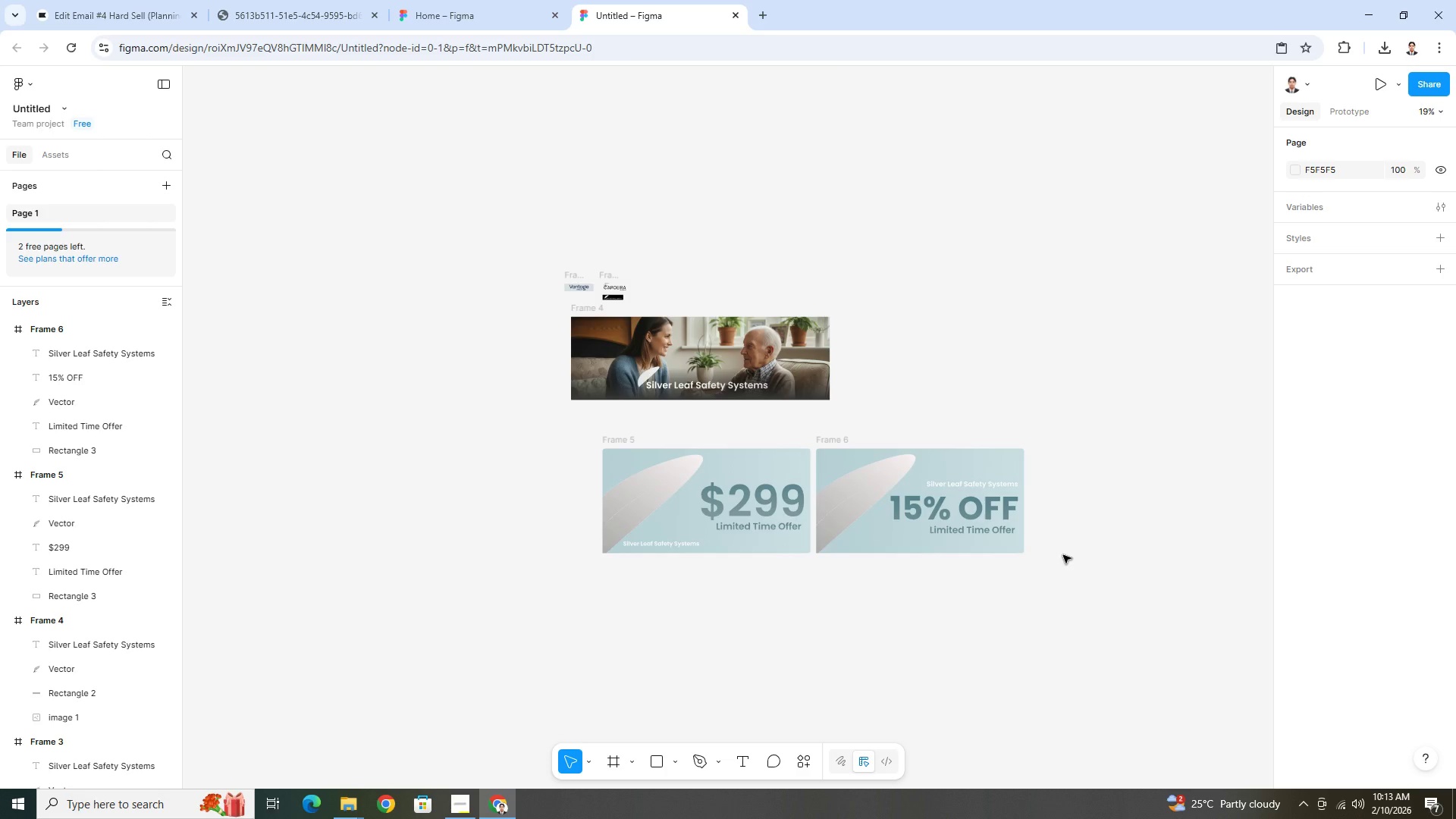 
scroll: coordinate [1063, 555], scroll_direction: up, amount: 4.0
 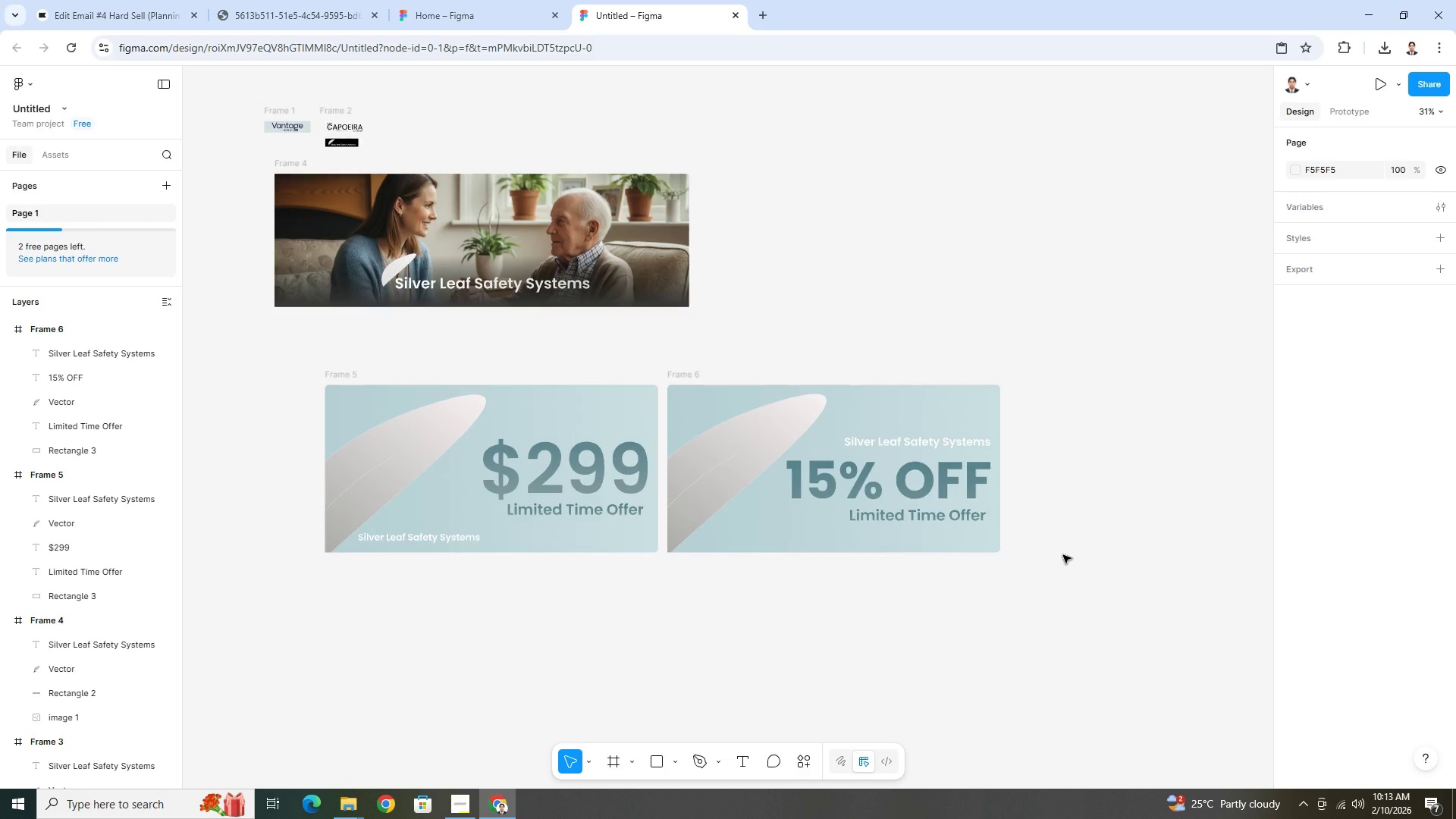 
key(Control+ControlLeft)
 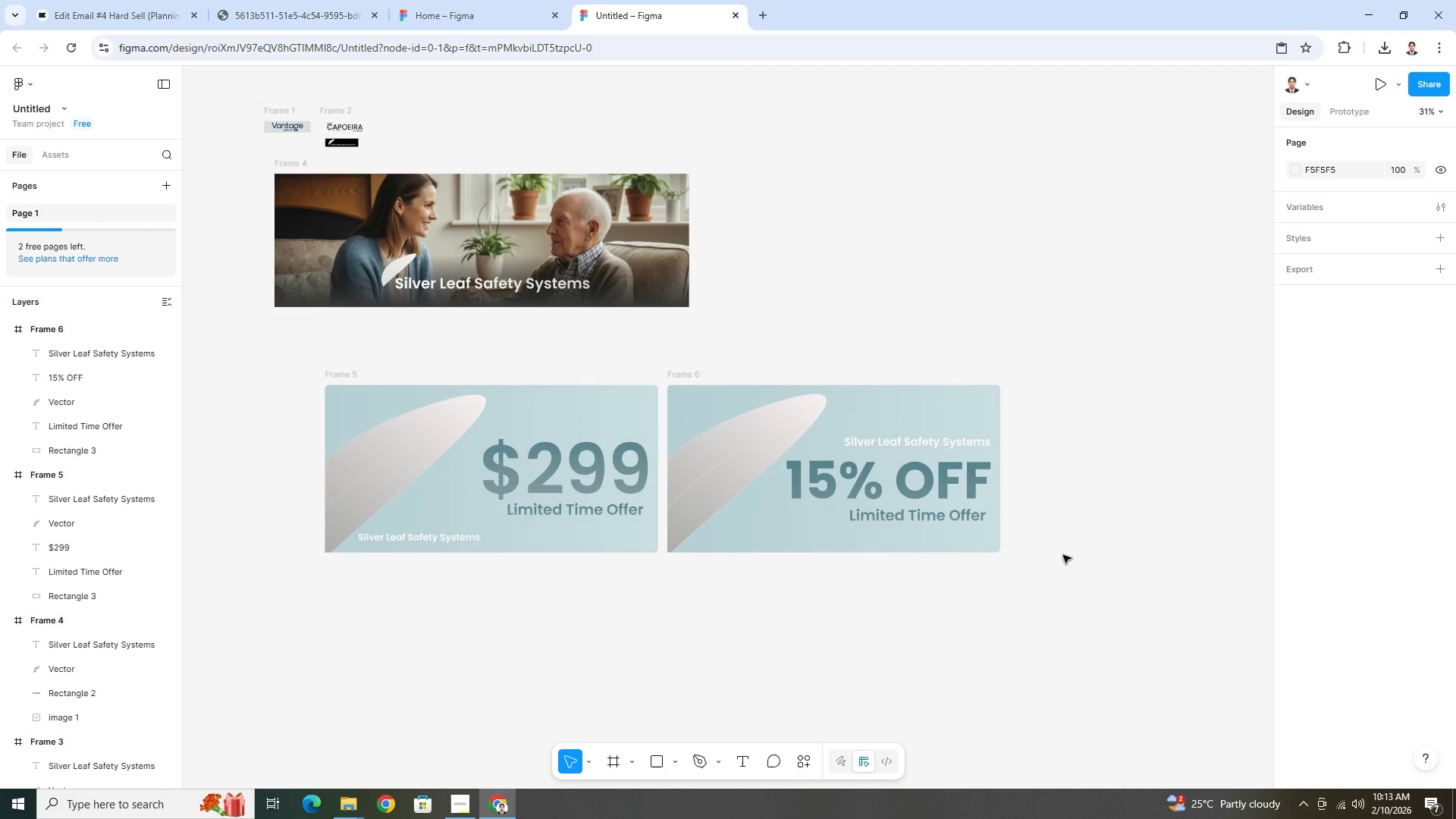 
key(Control+ControlLeft)
 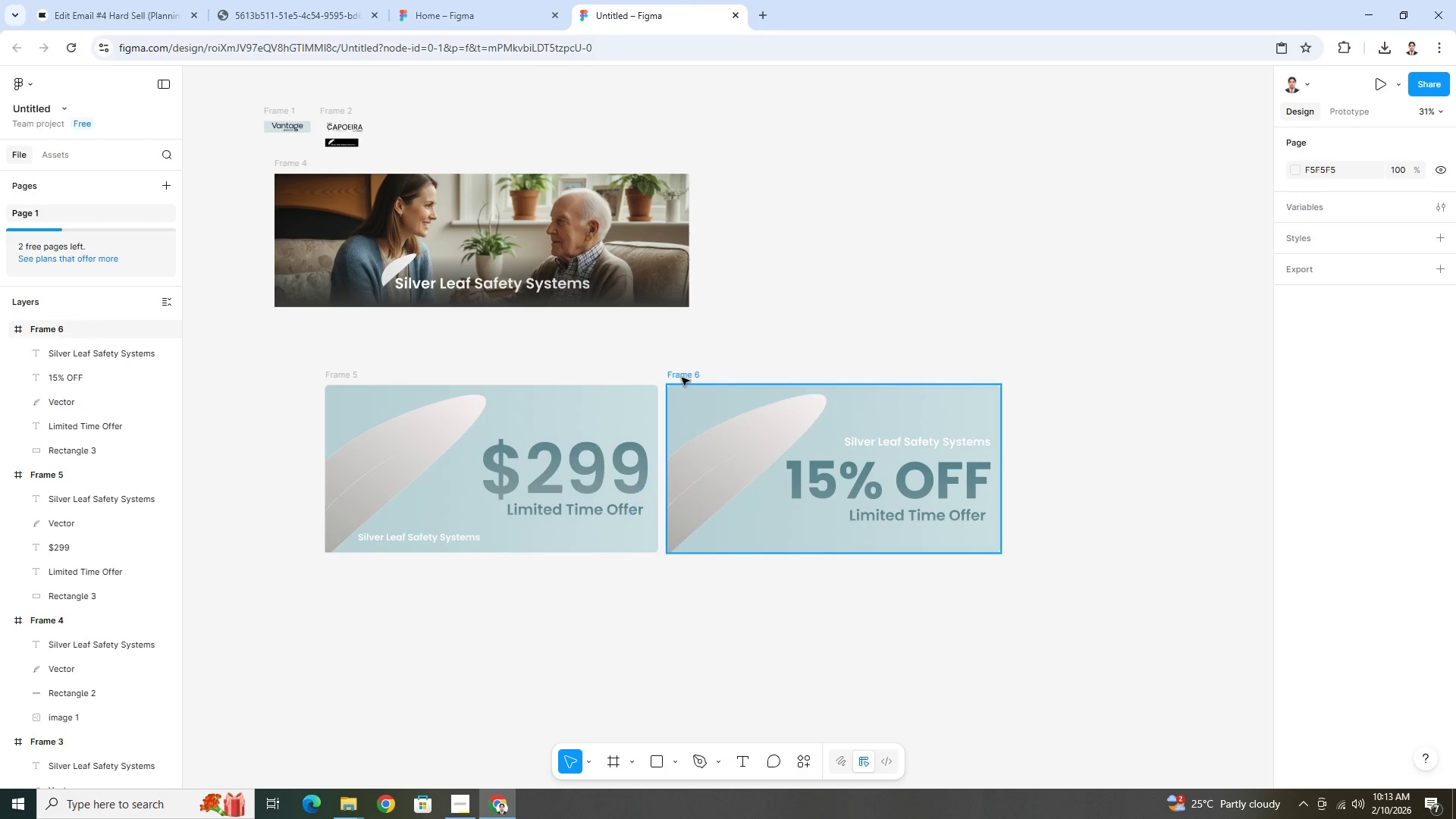 
left_click([682, 378])
 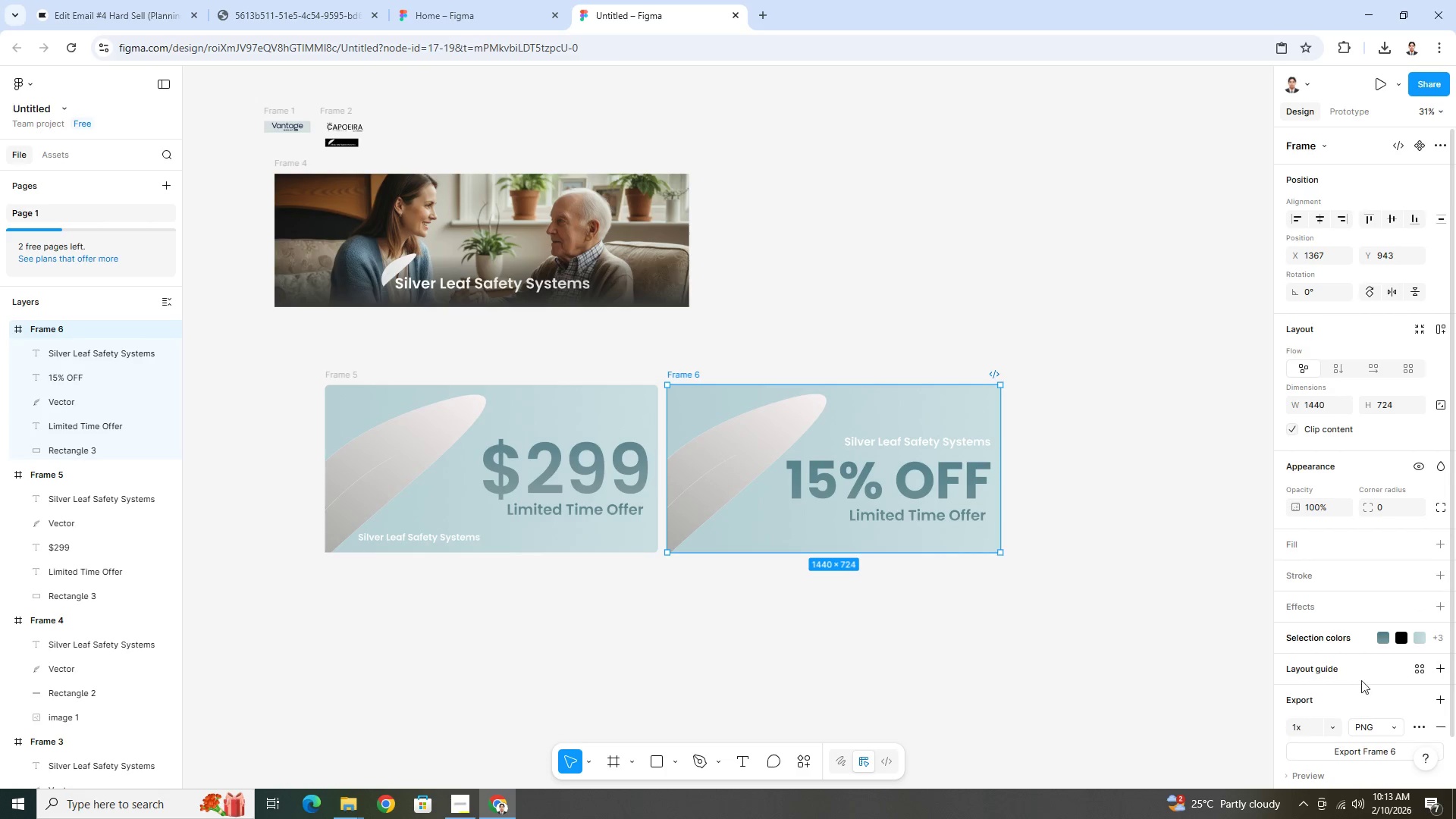 
scroll: coordinate [1363, 700], scroll_direction: down, amount: 3.0
 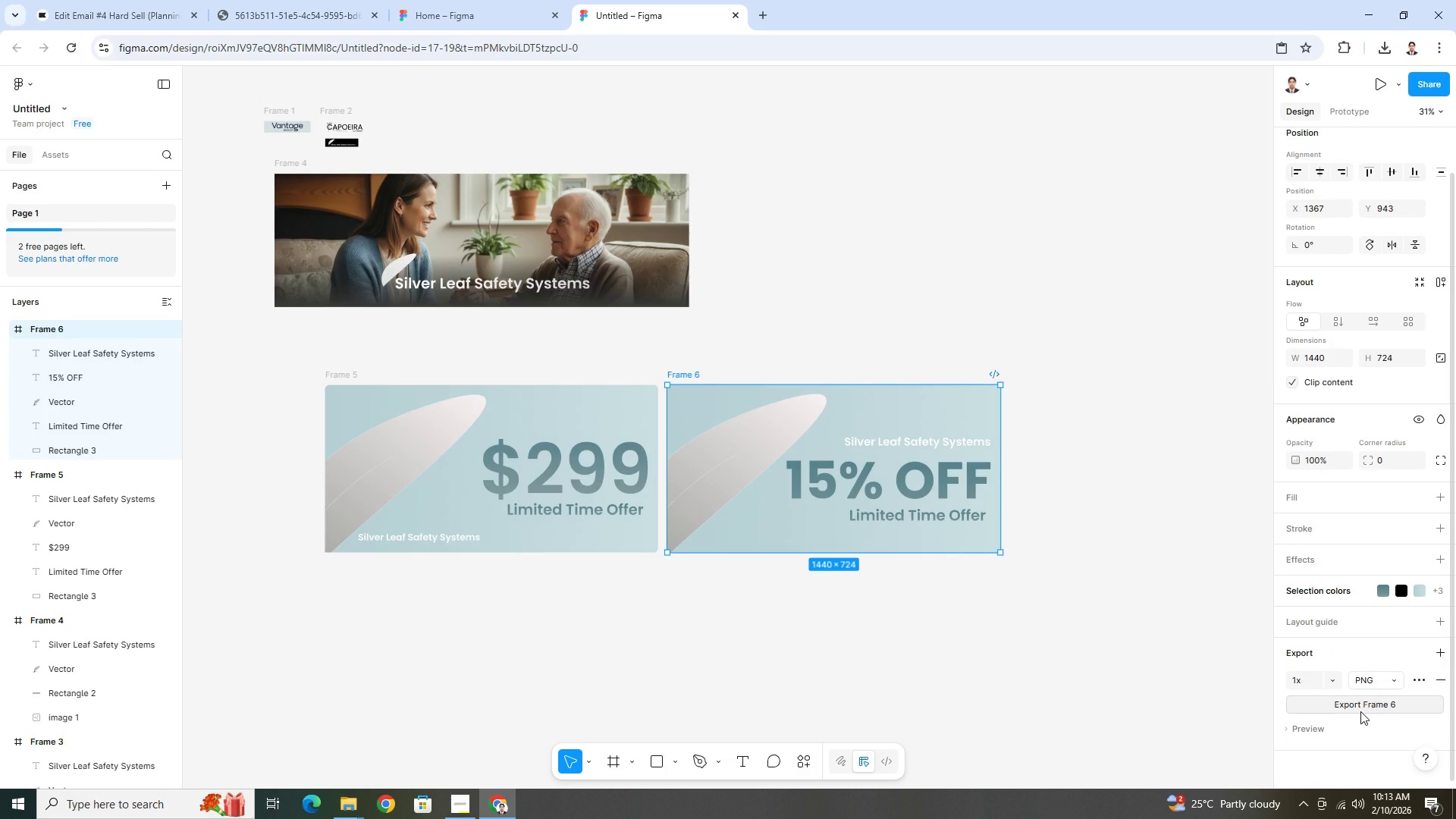 
left_click([1360, 711])
 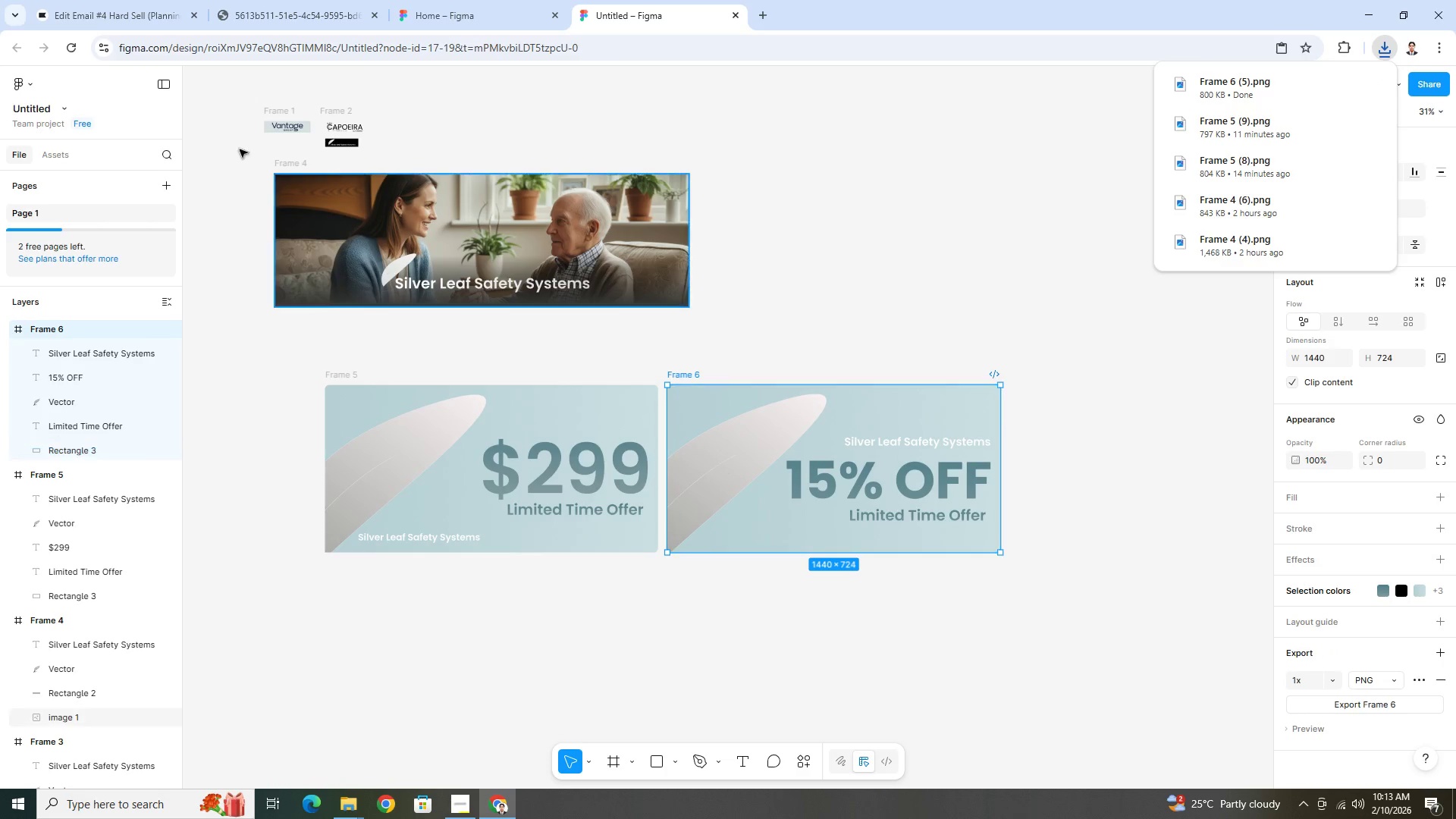 
left_click([132, 5])
 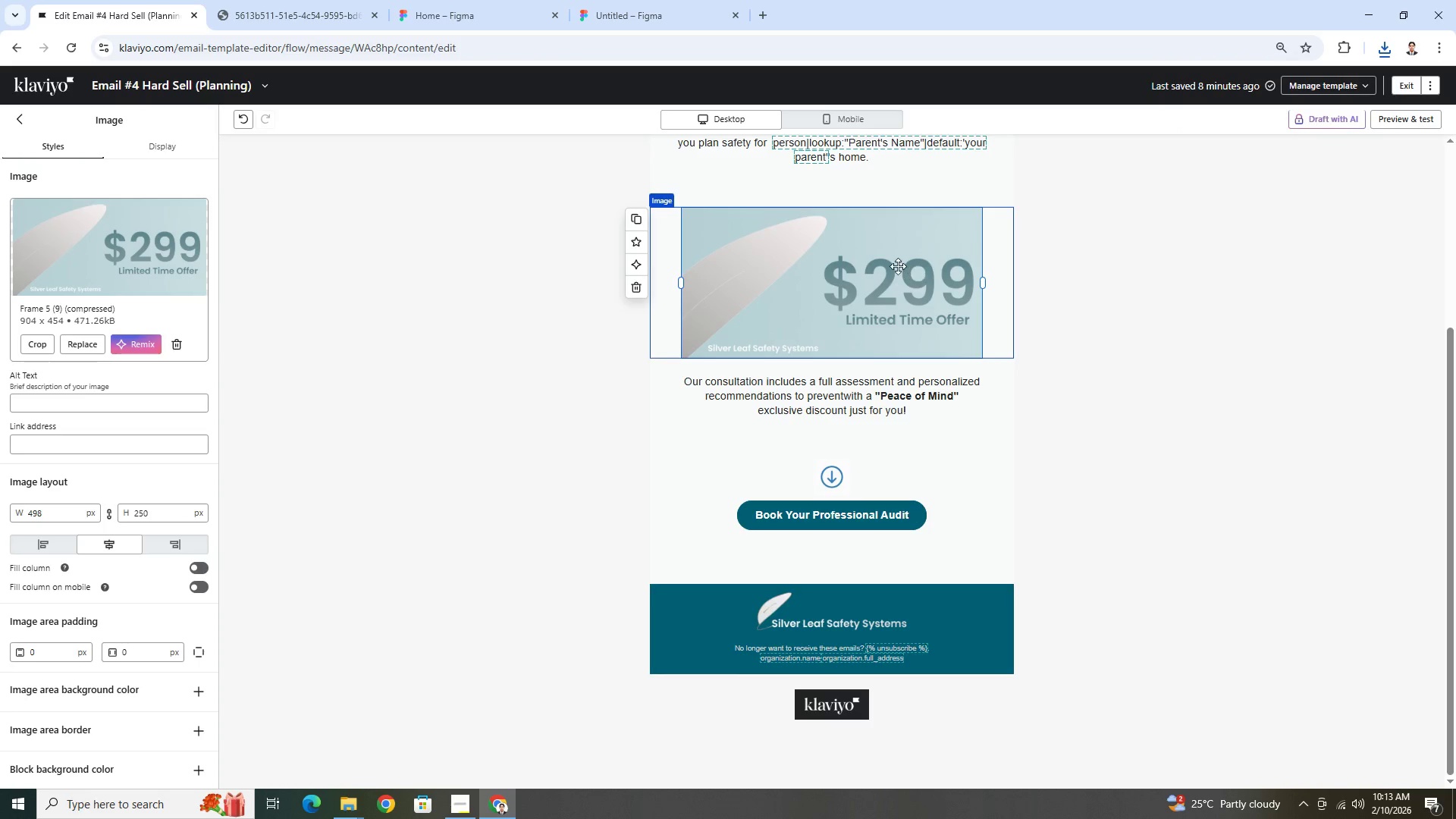 
left_click([895, 266])
 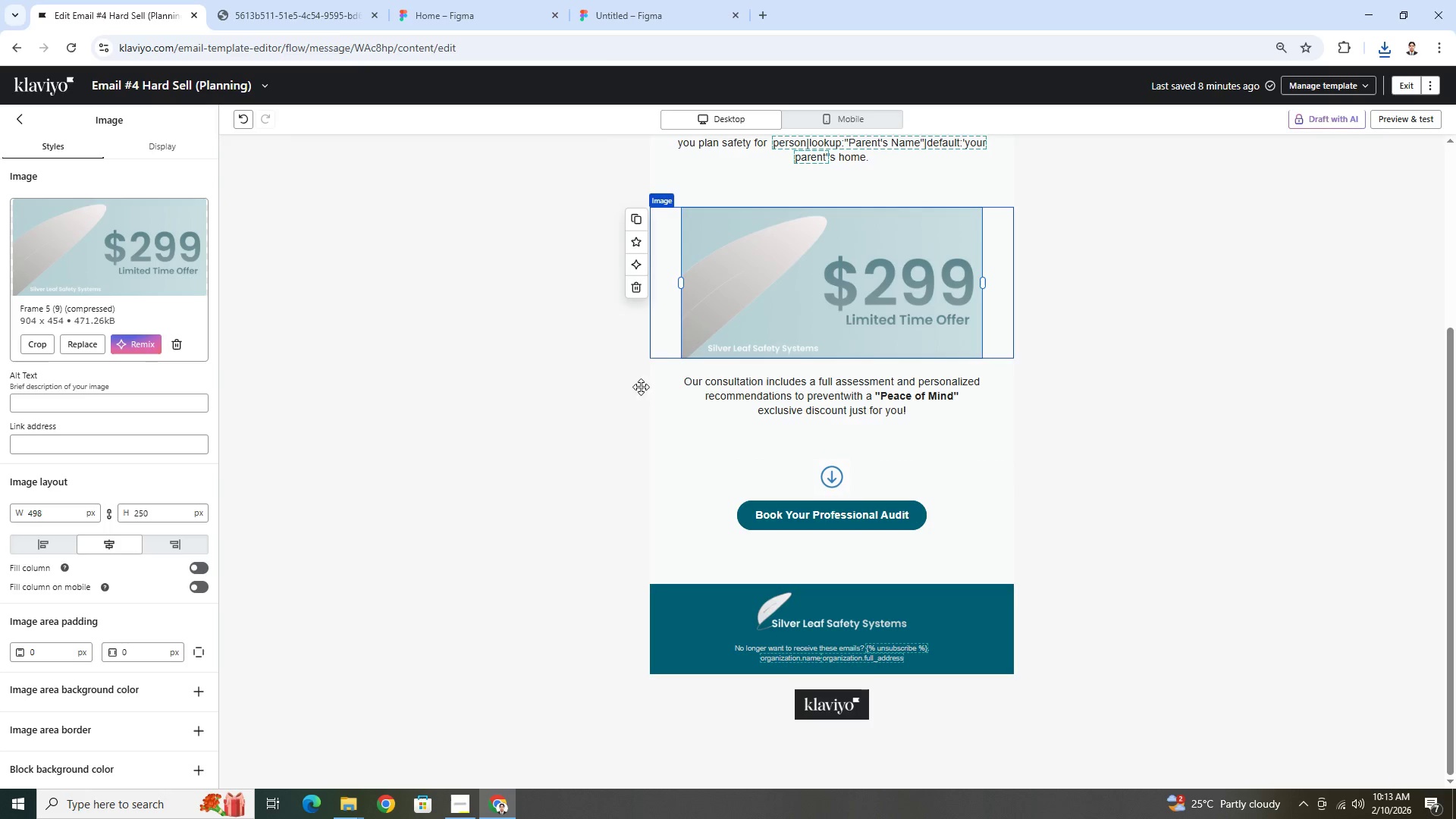 
left_click([1090, 406])
 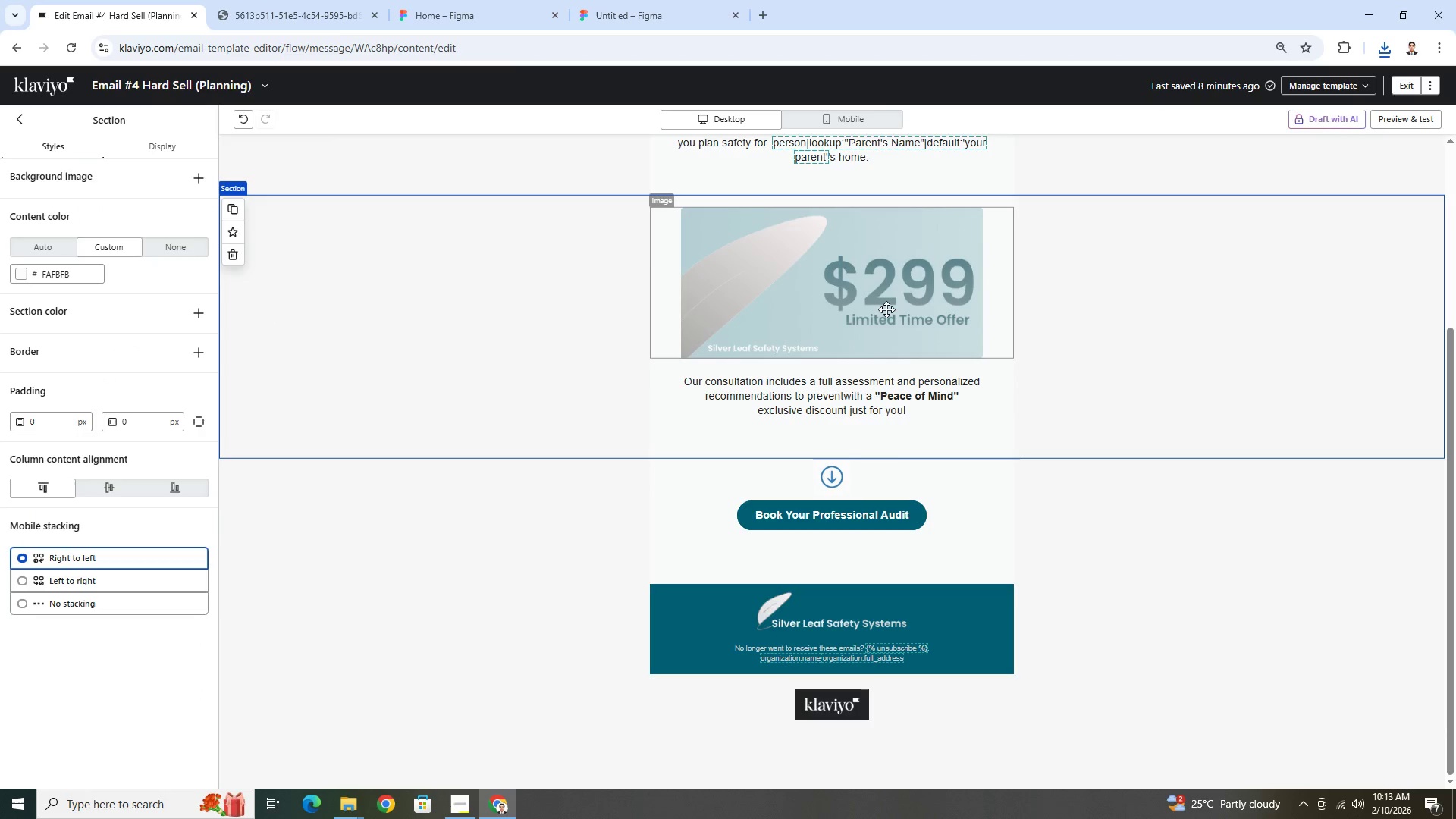 
left_click([886, 309])
 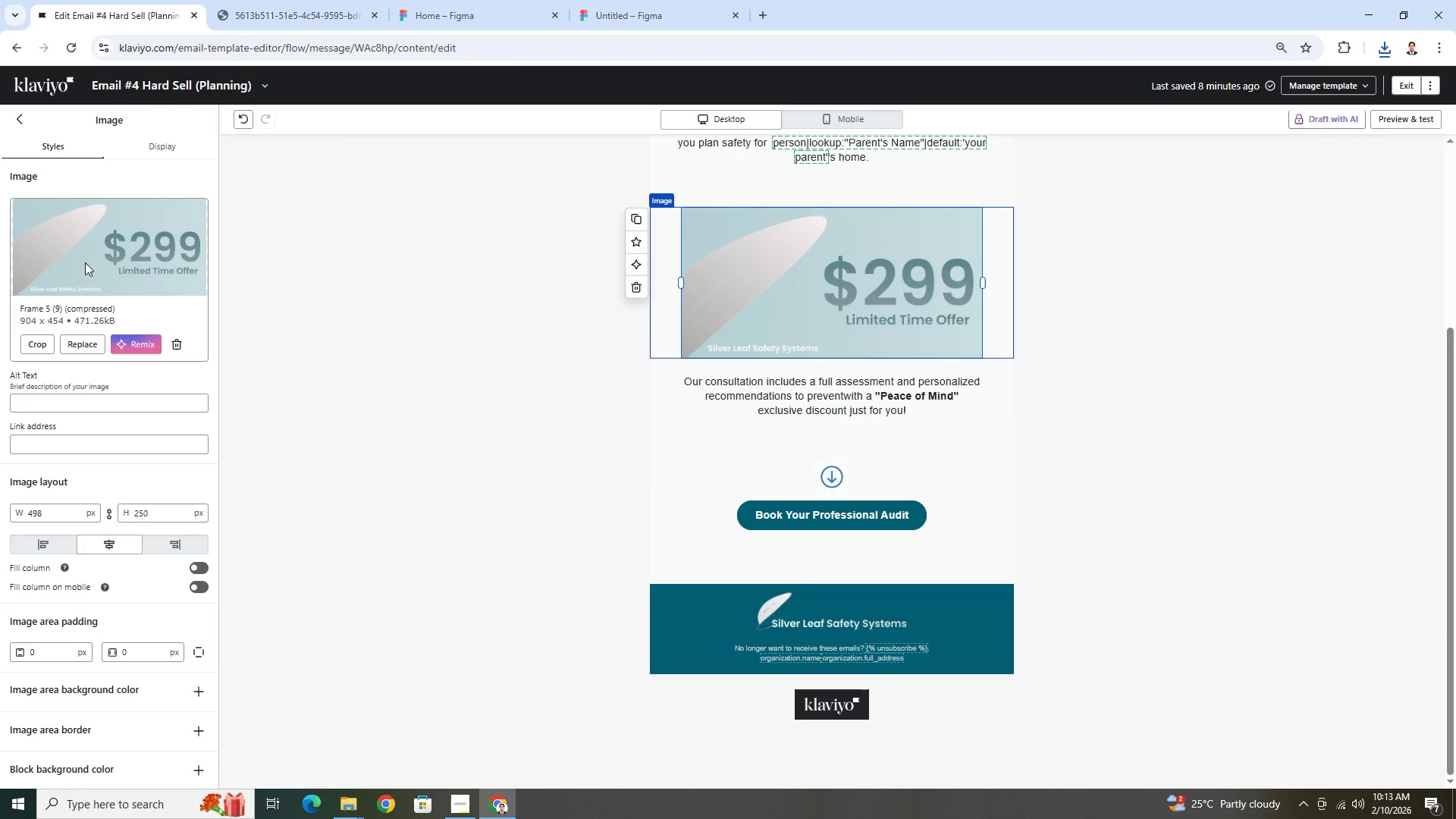 
left_click([94, 344])
 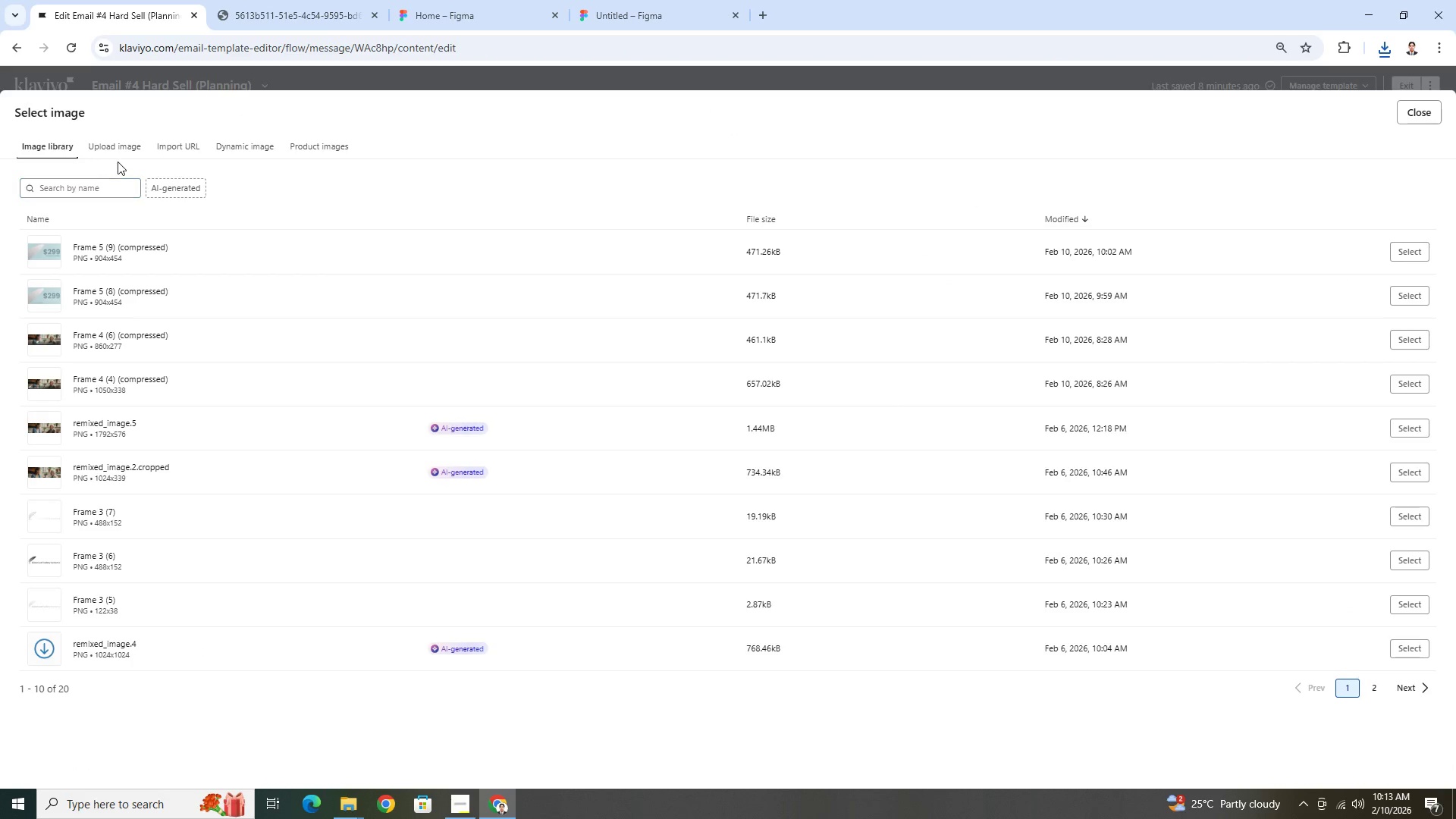 
left_click([124, 154])
 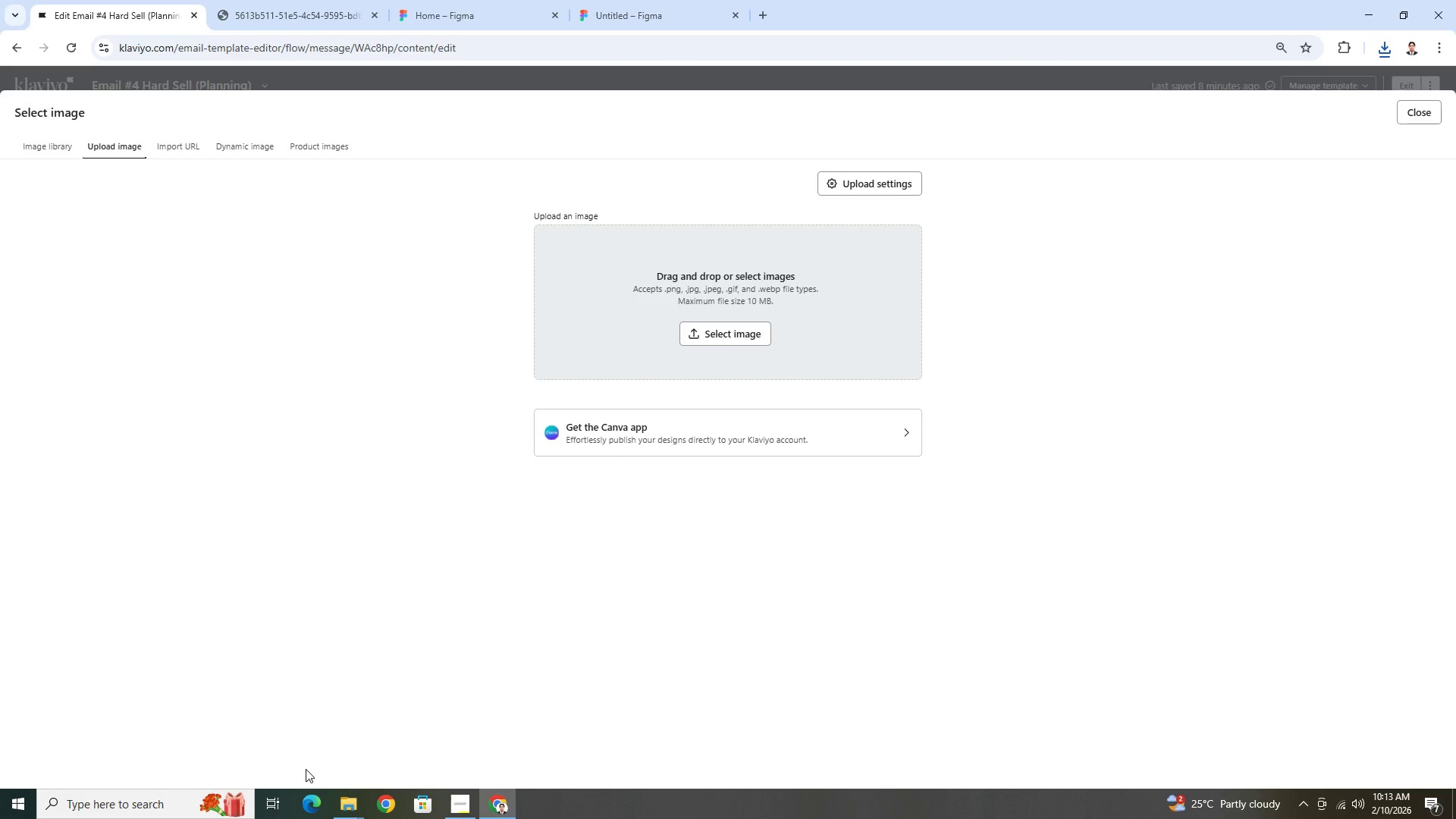 
left_click([356, 799])
 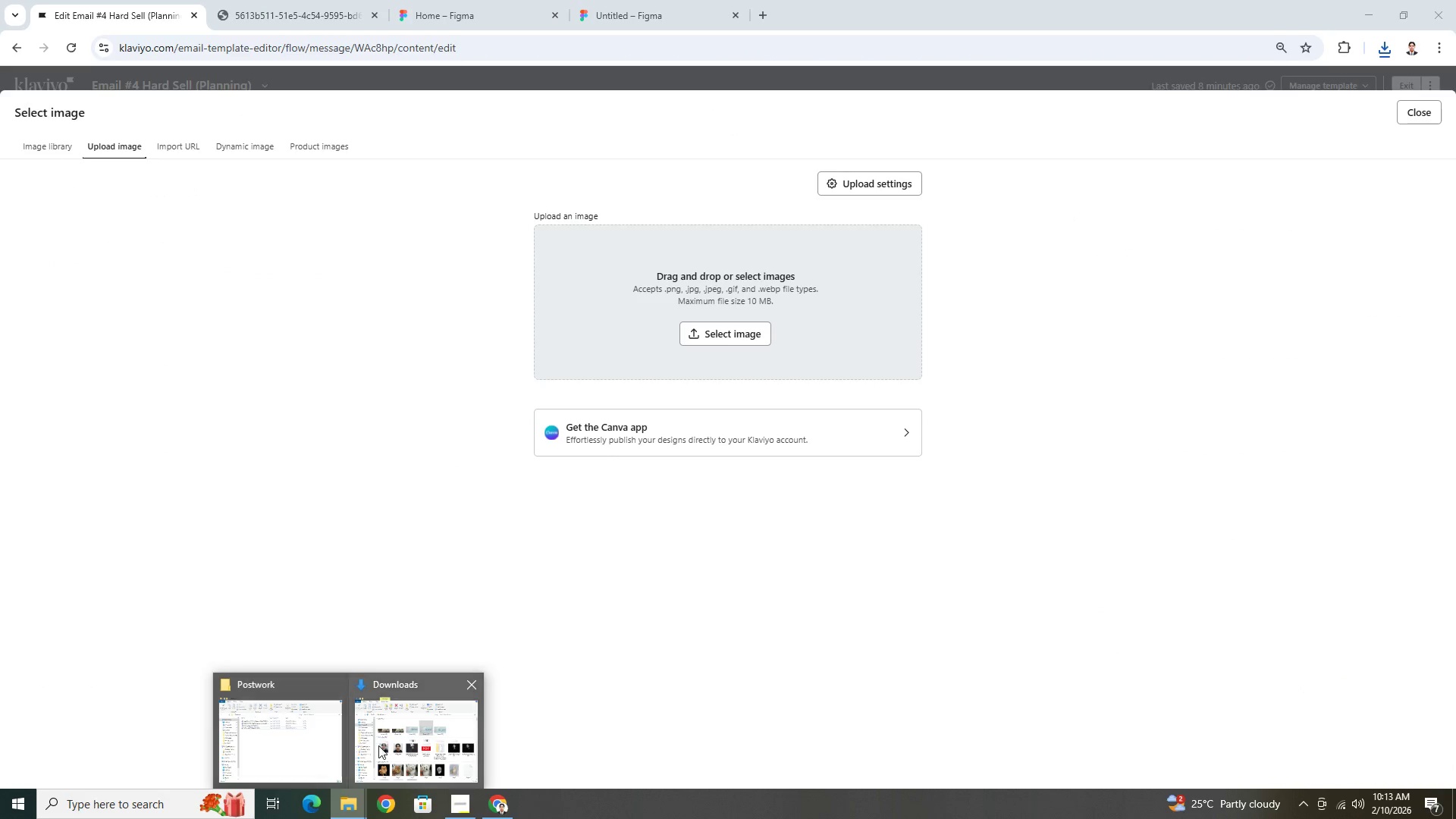 
left_click([424, 741])
 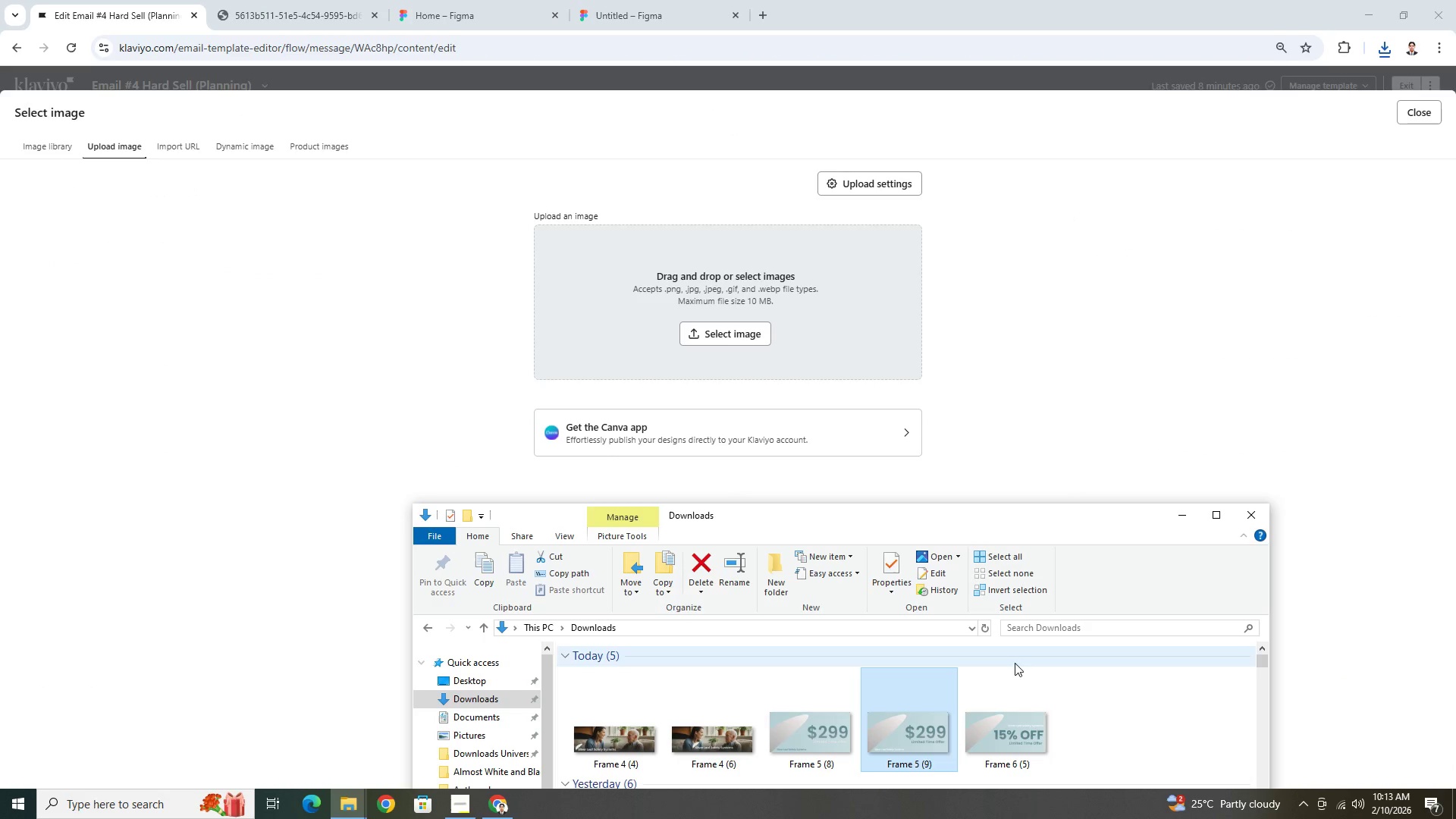 
left_click([1020, 711])
 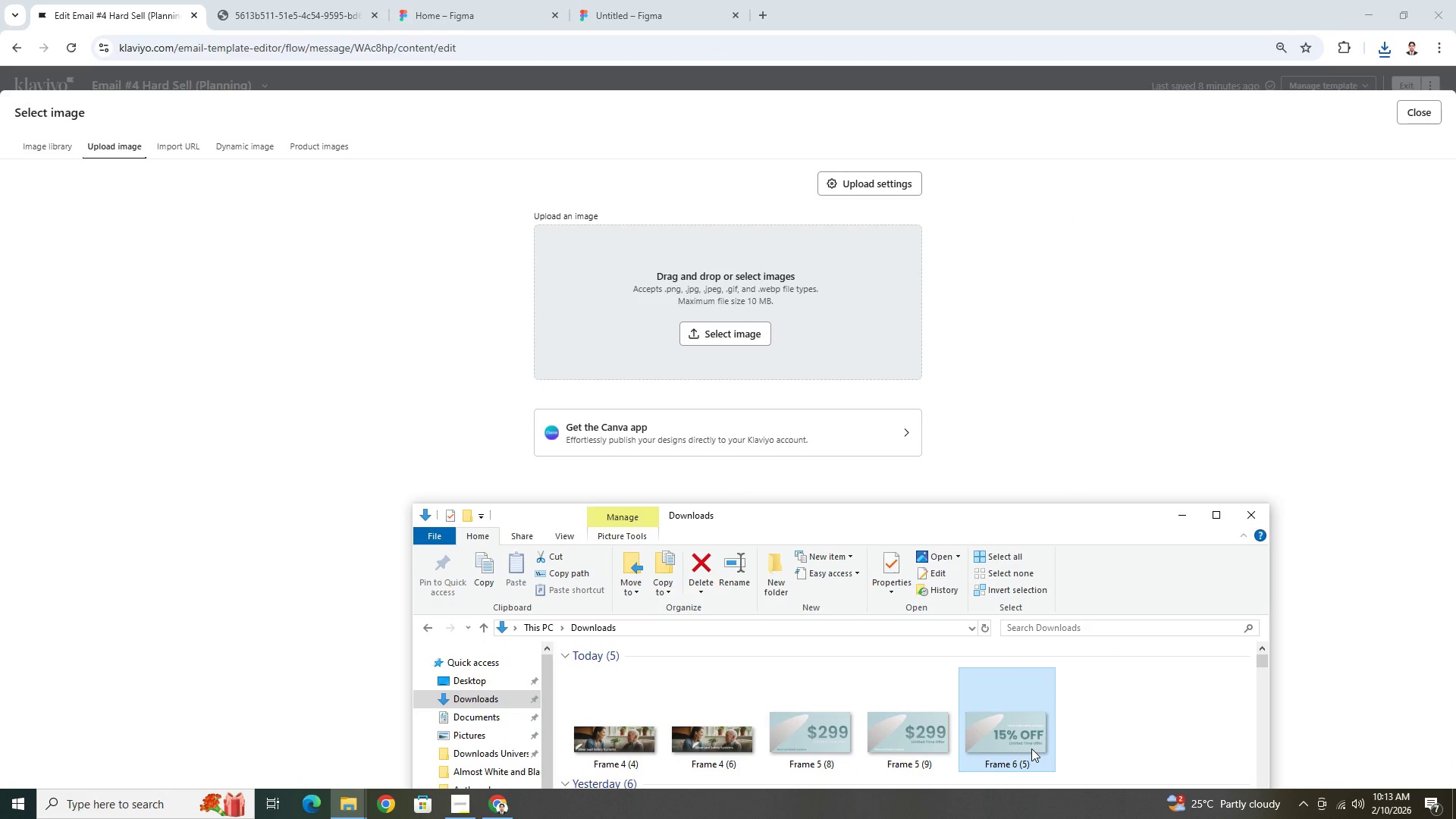 
left_click_drag(start_coordinate=[1030, 743], to_coordinate=[749, 324])
 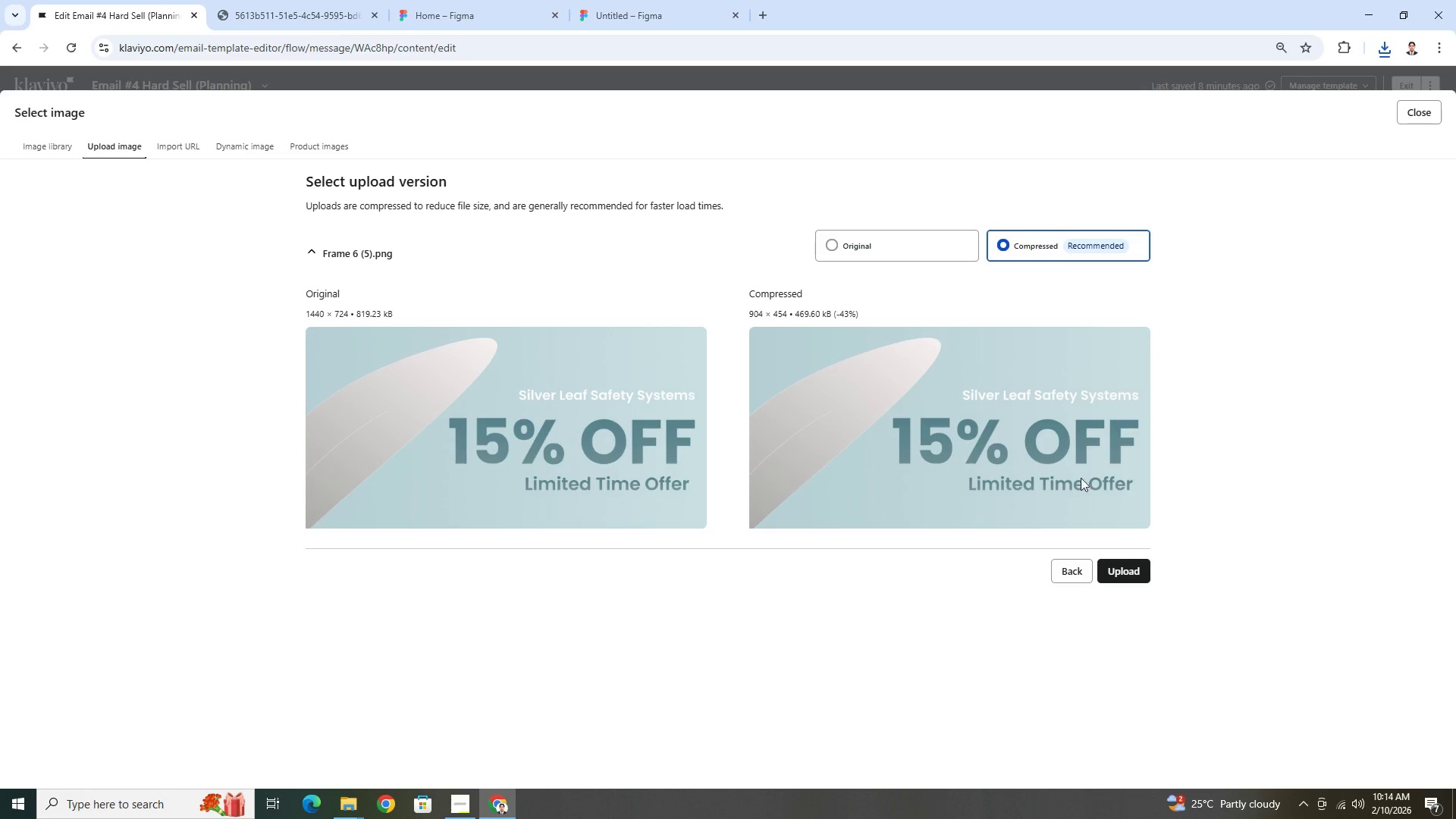 
left_click([1119, 572])
 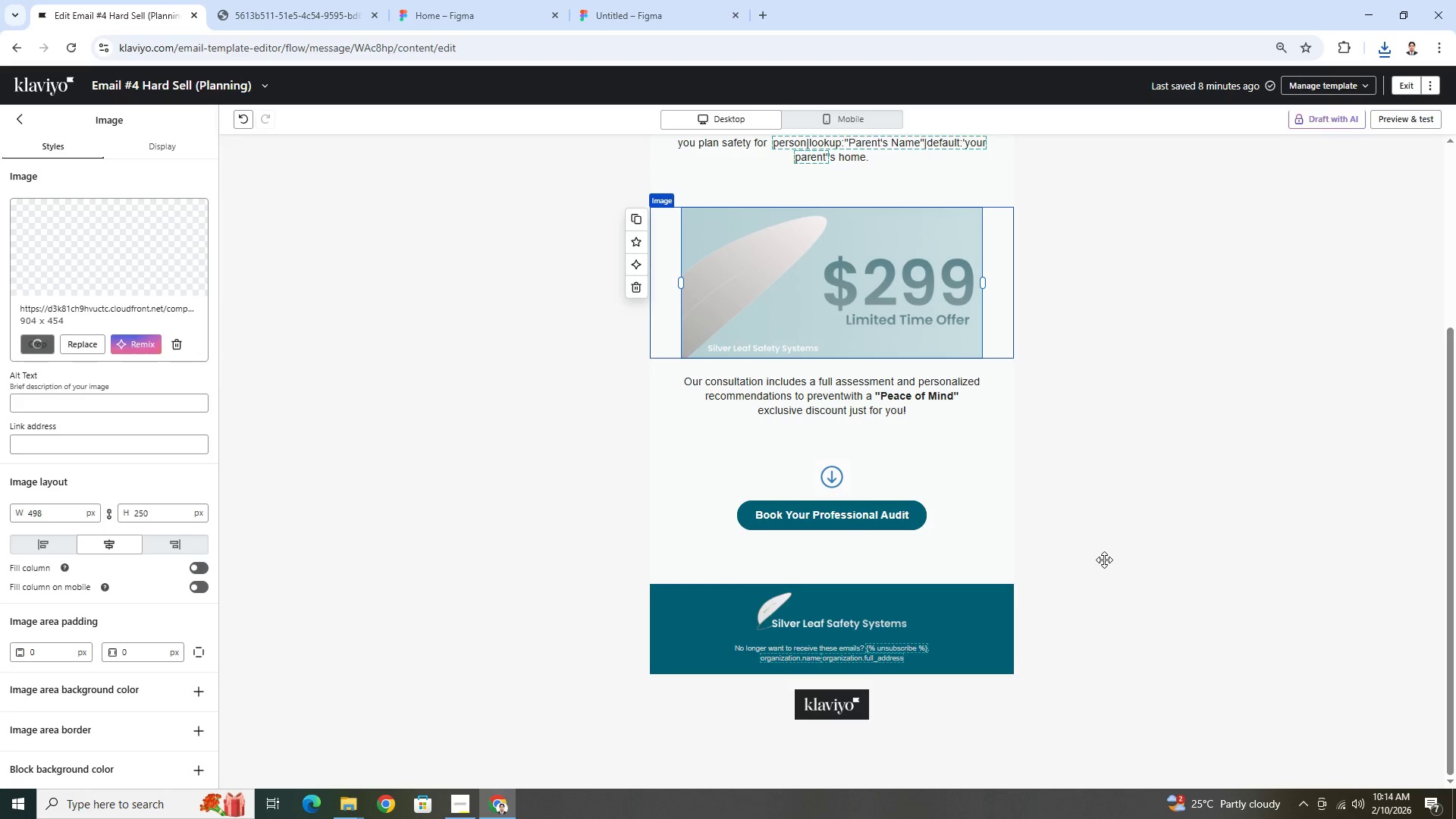 
left_click([1112, 452])
 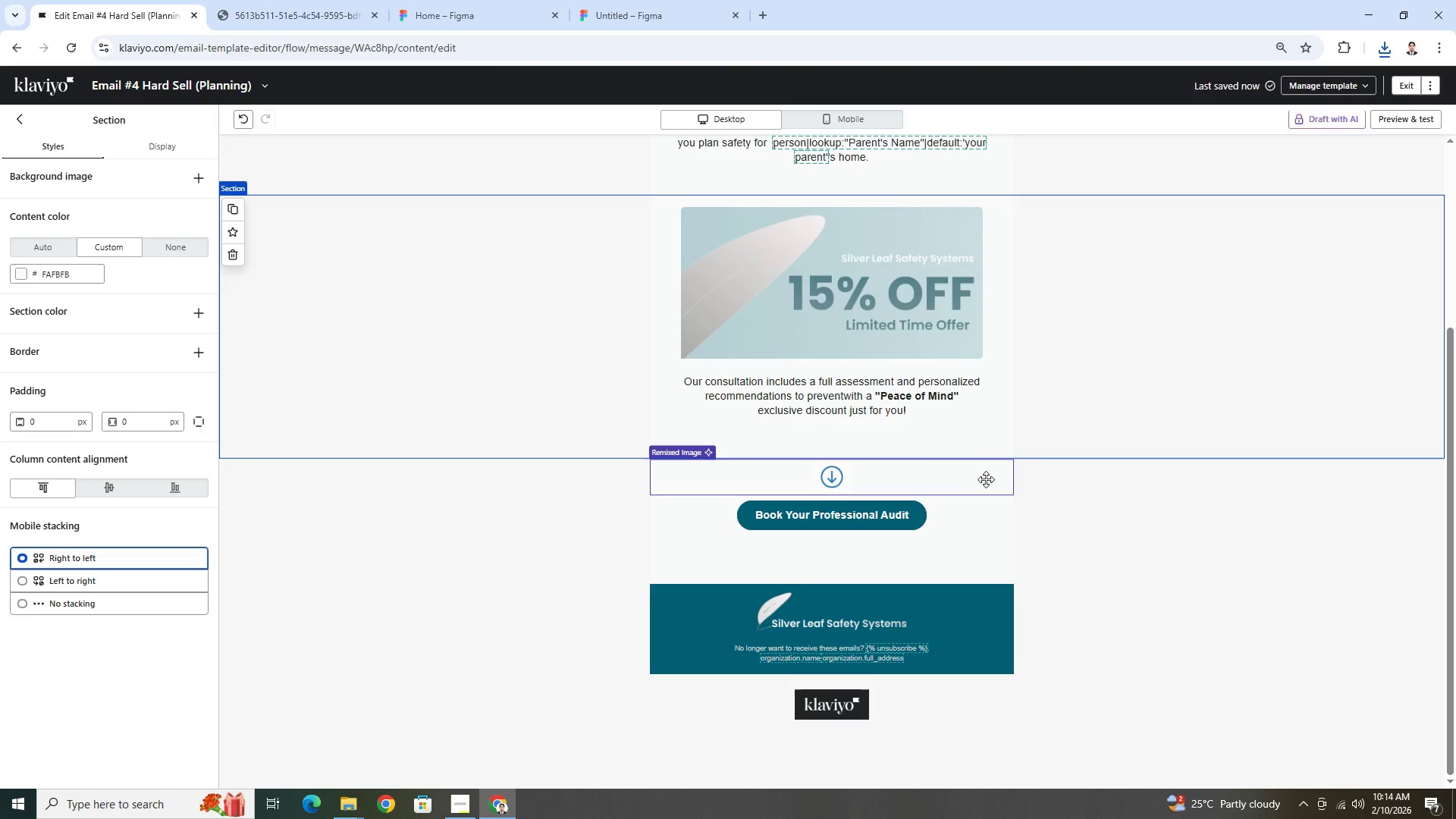 
left_click([785, 408])
 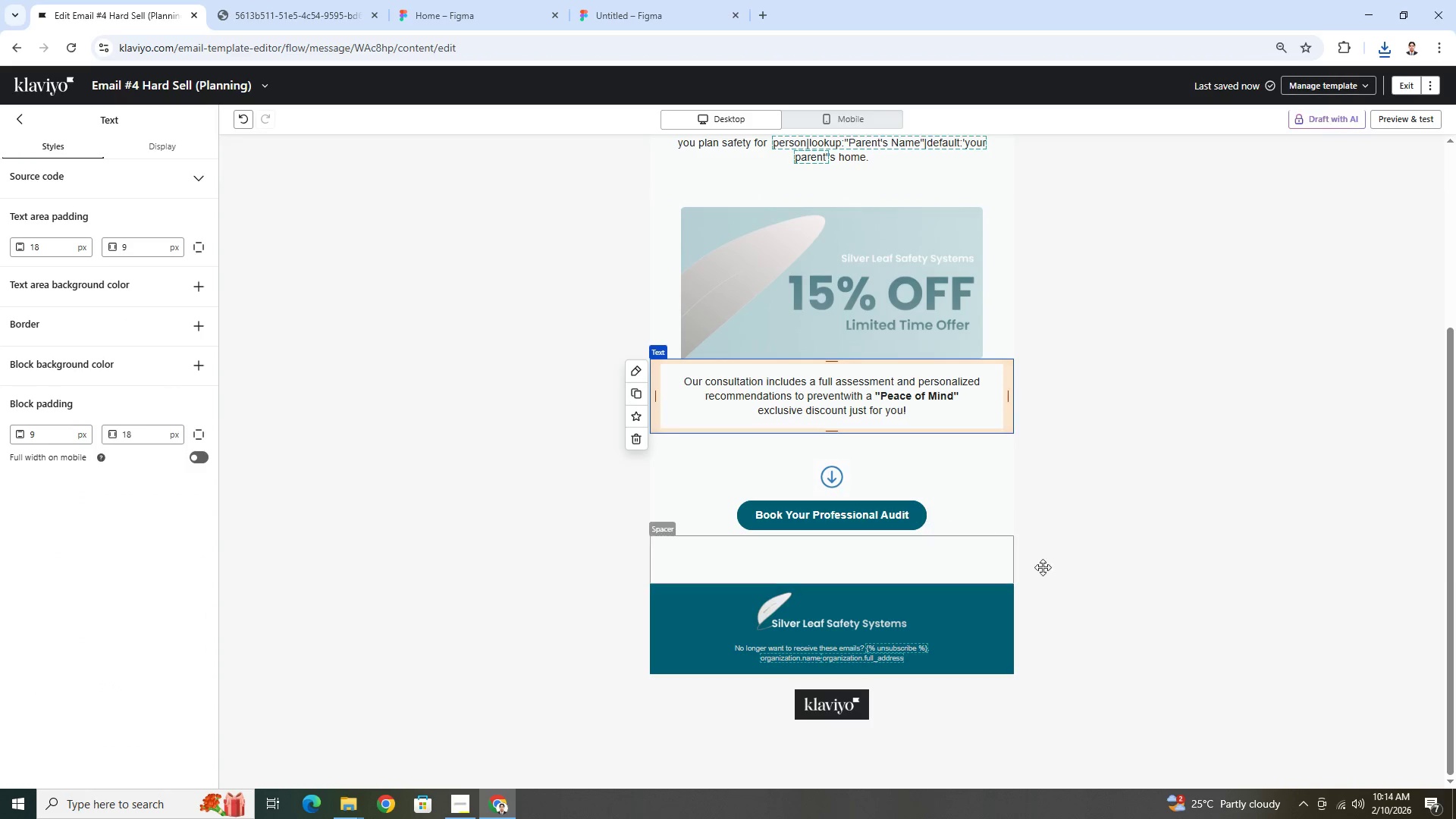 
left_click([1059, 579])
 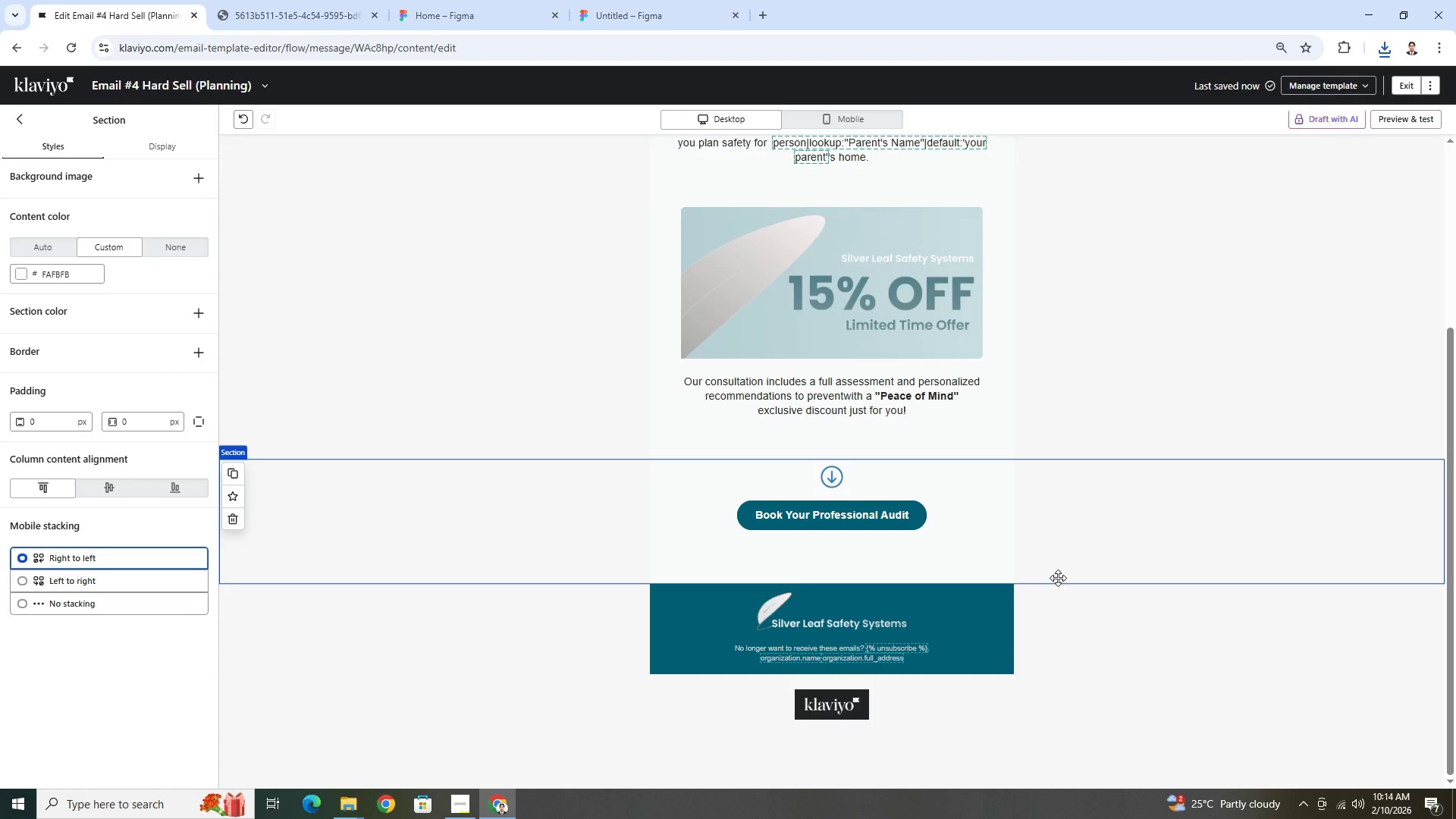 
left_click([767, 324])
 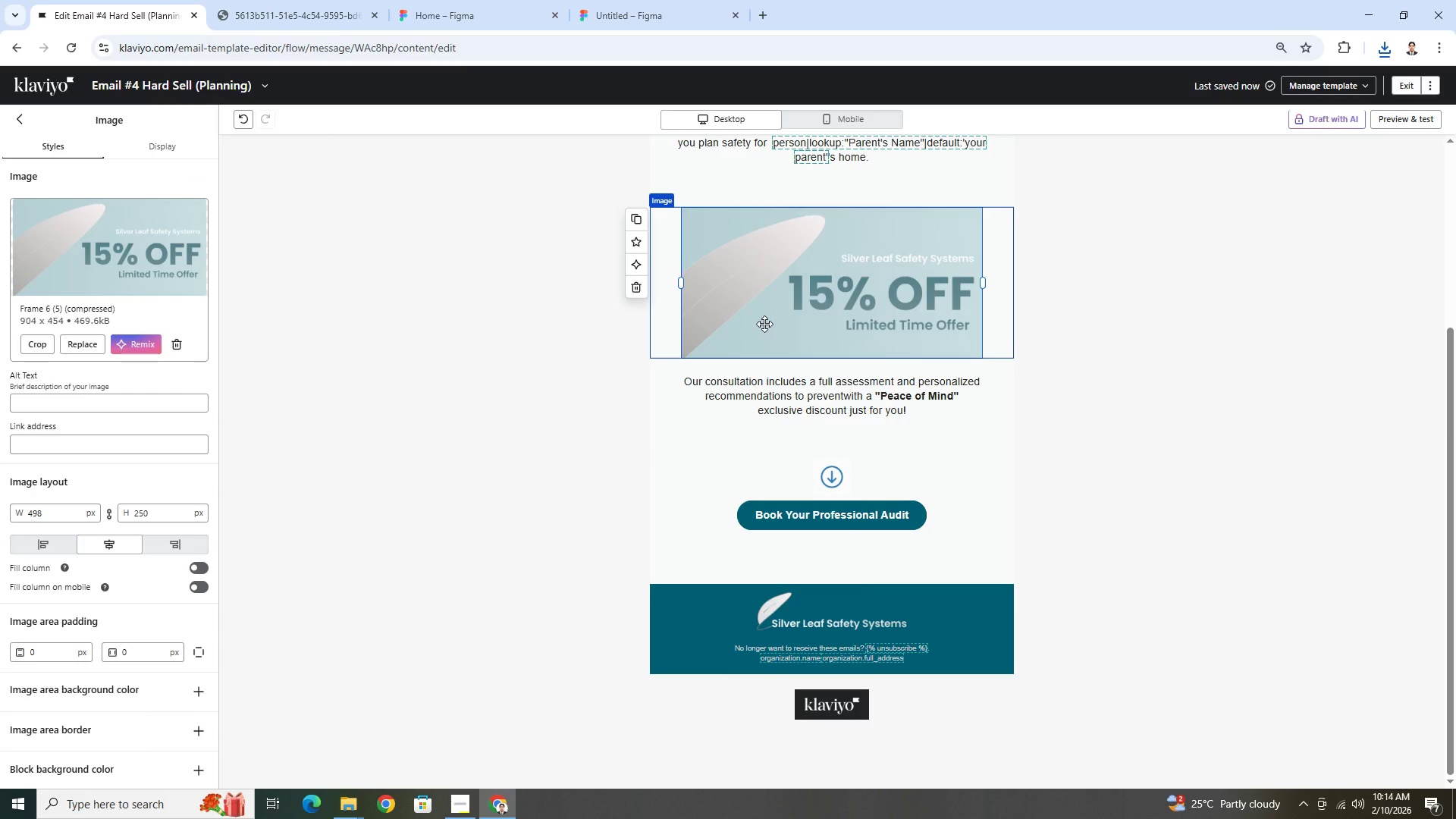 
key(Control+ControlLeft)
 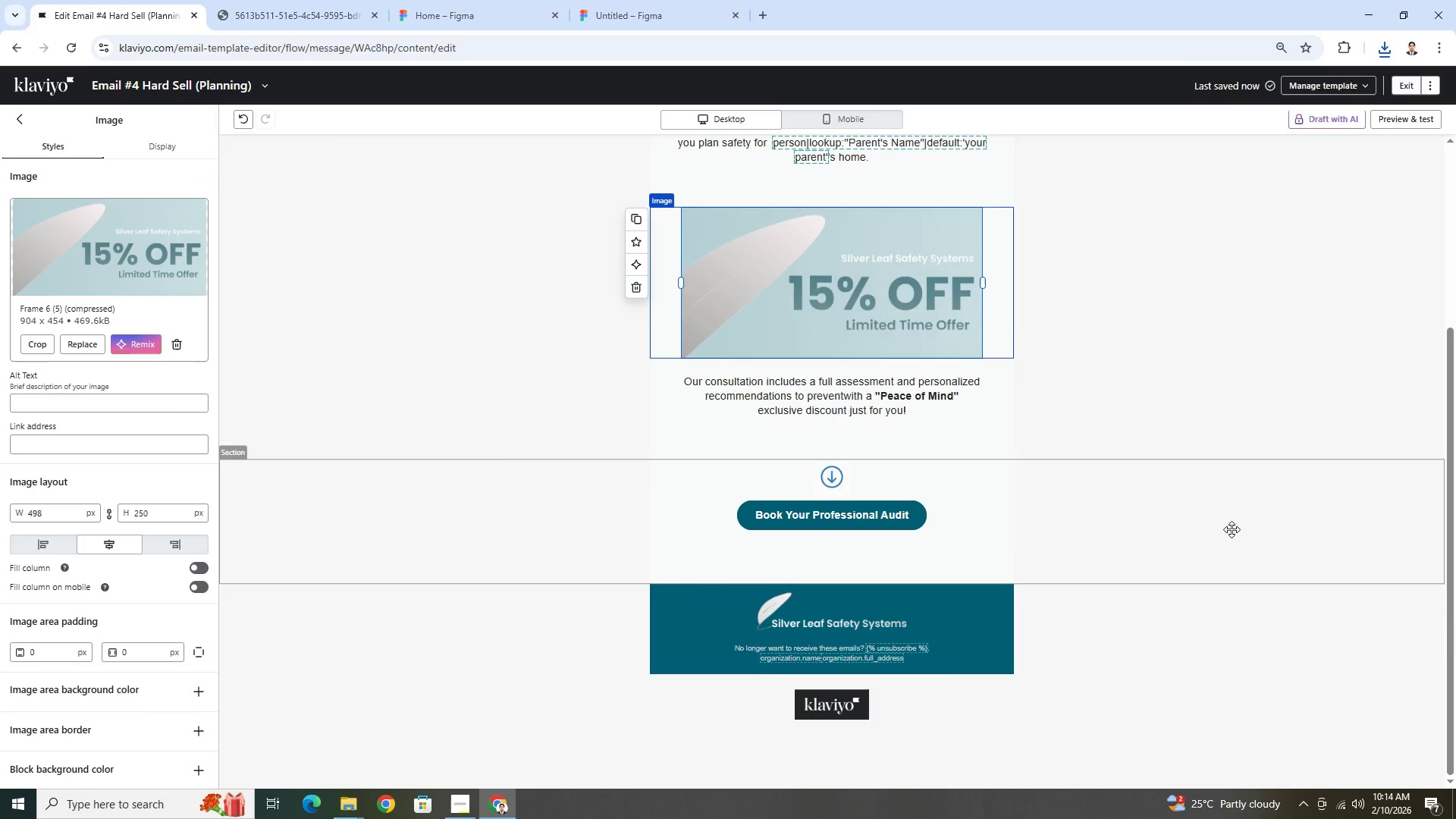 
key(Alt+AltLeft)
 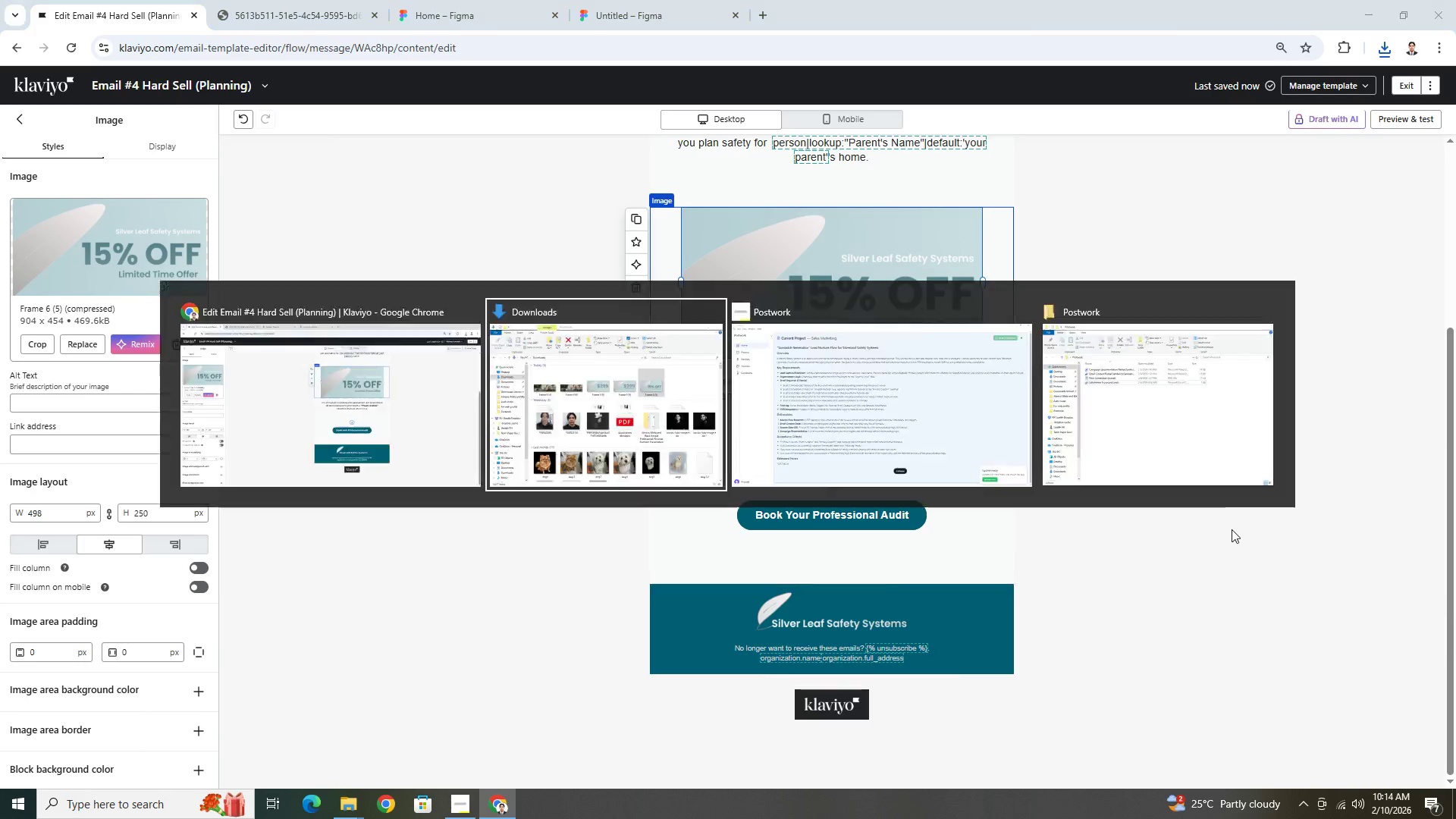 
key(Alt+Tab)
 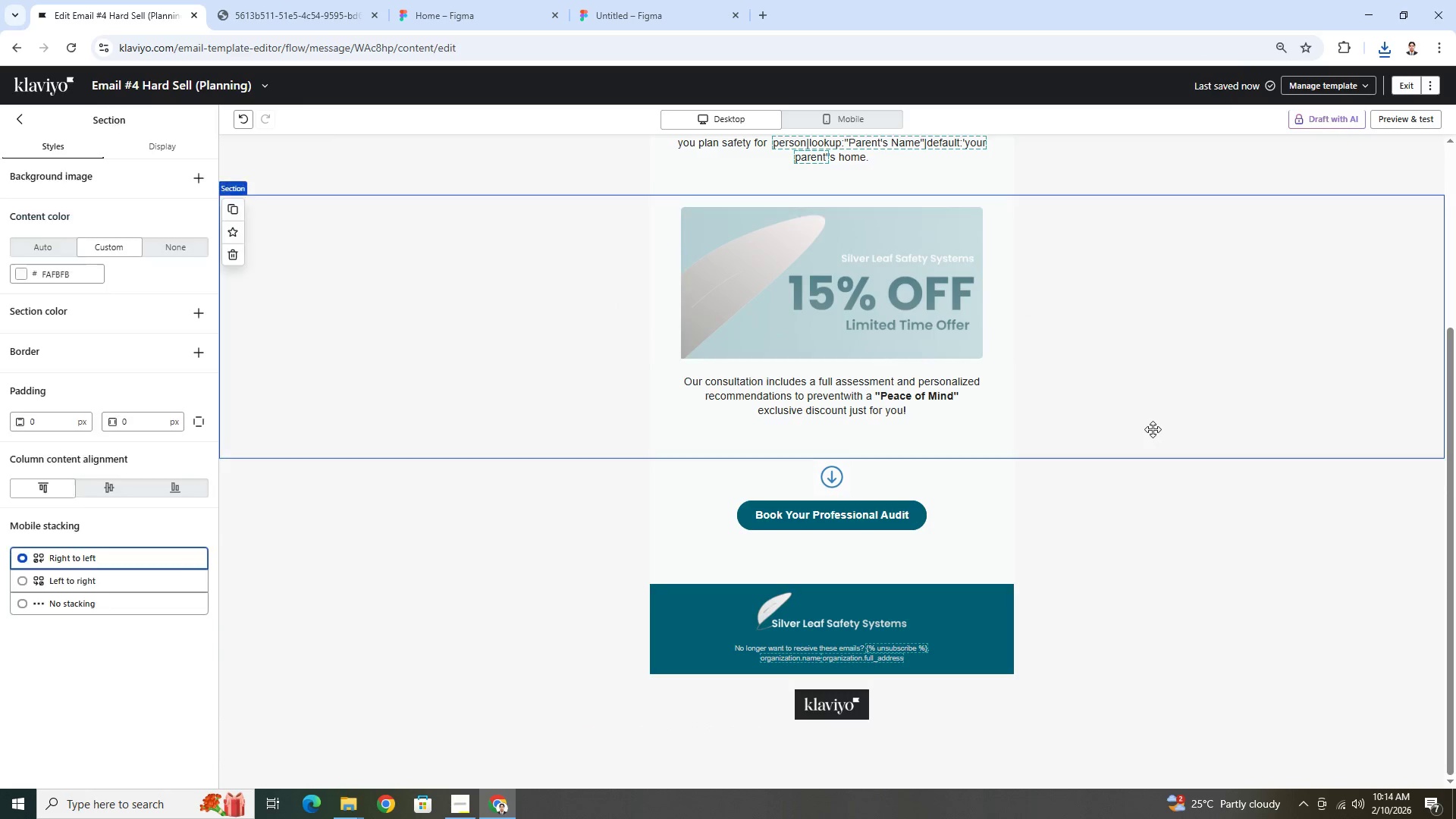 
key(Alt+Tab)
 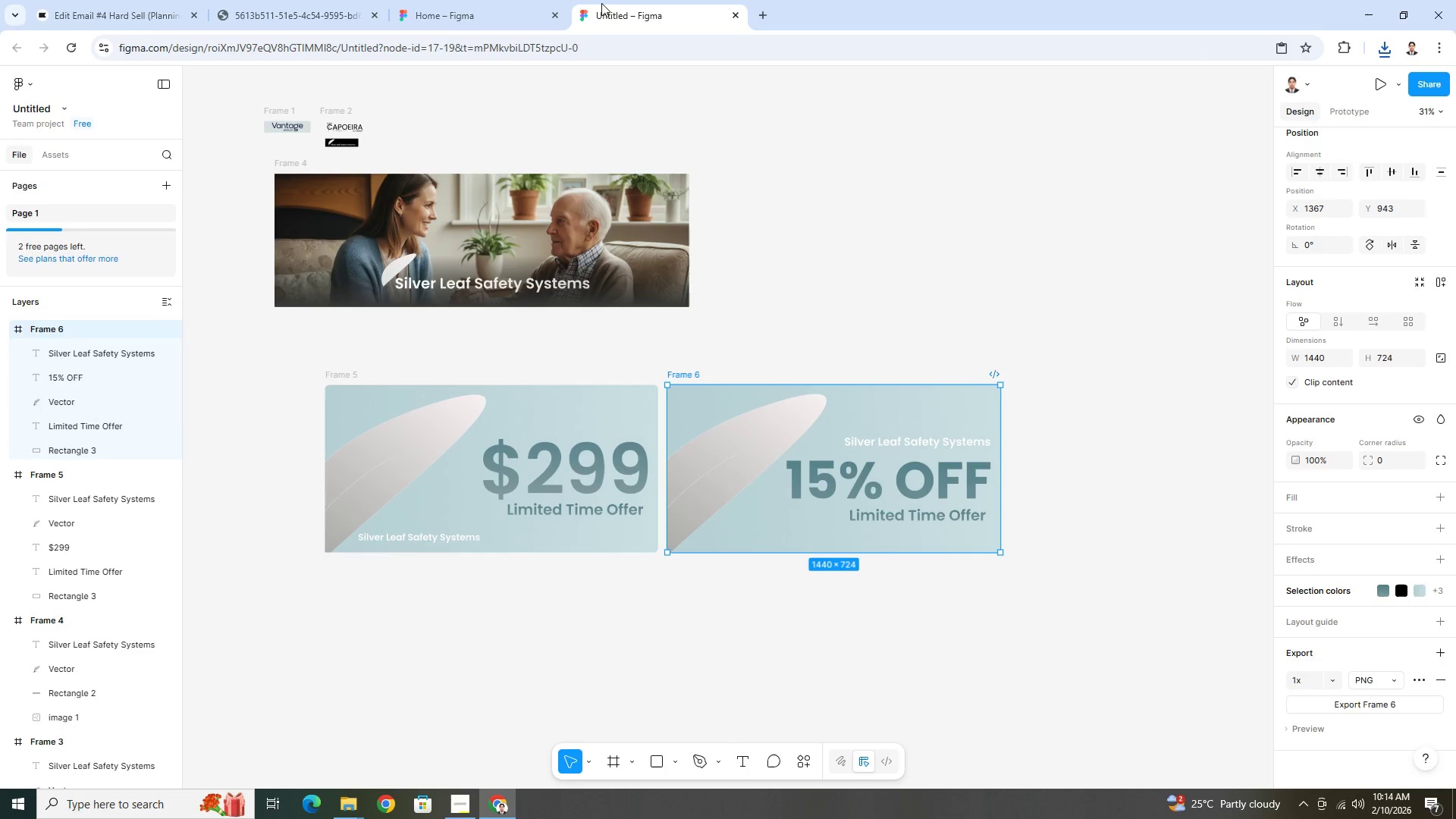 
left_click([1070, 521])
 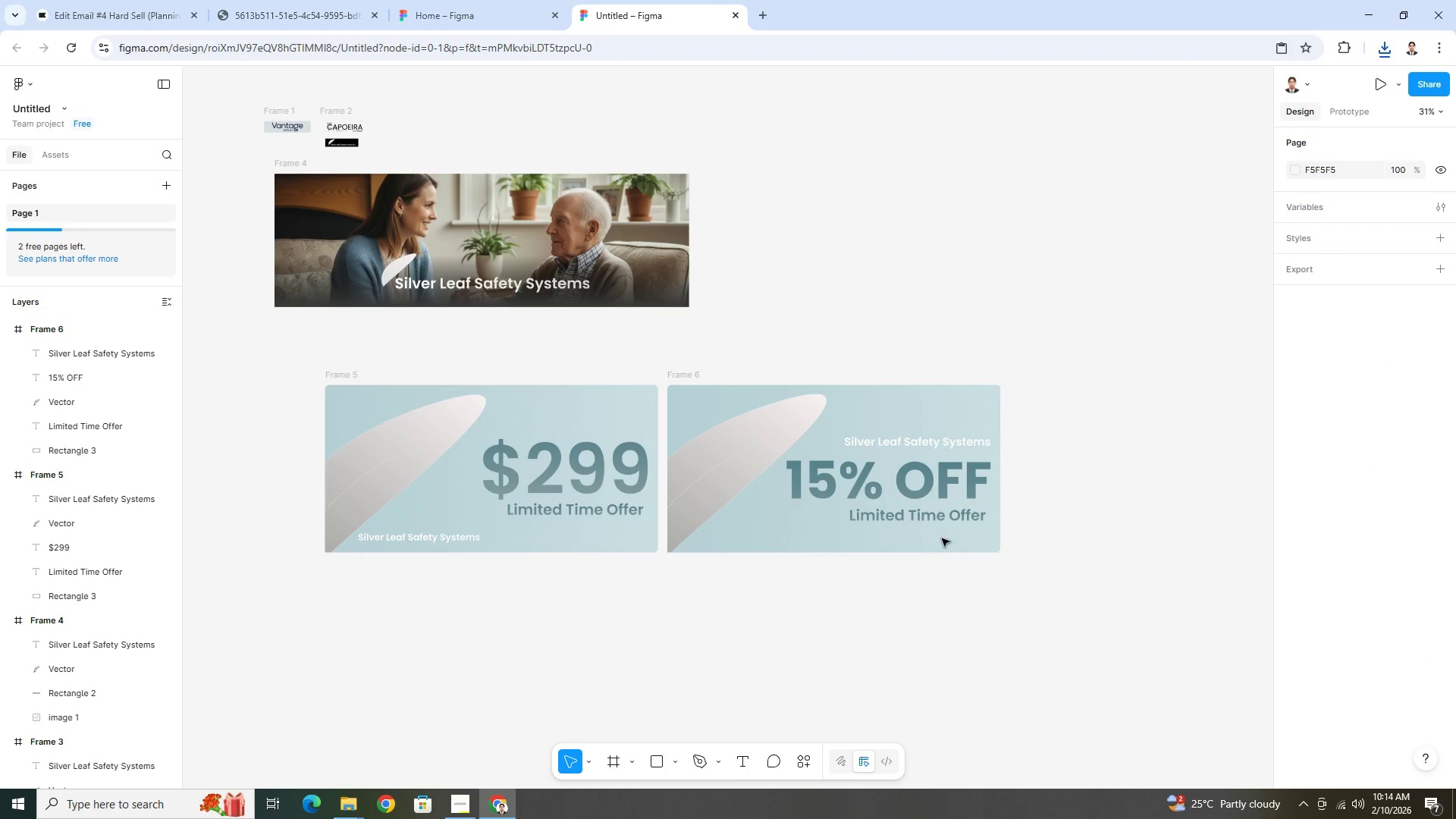 
left_click([839, 474])
 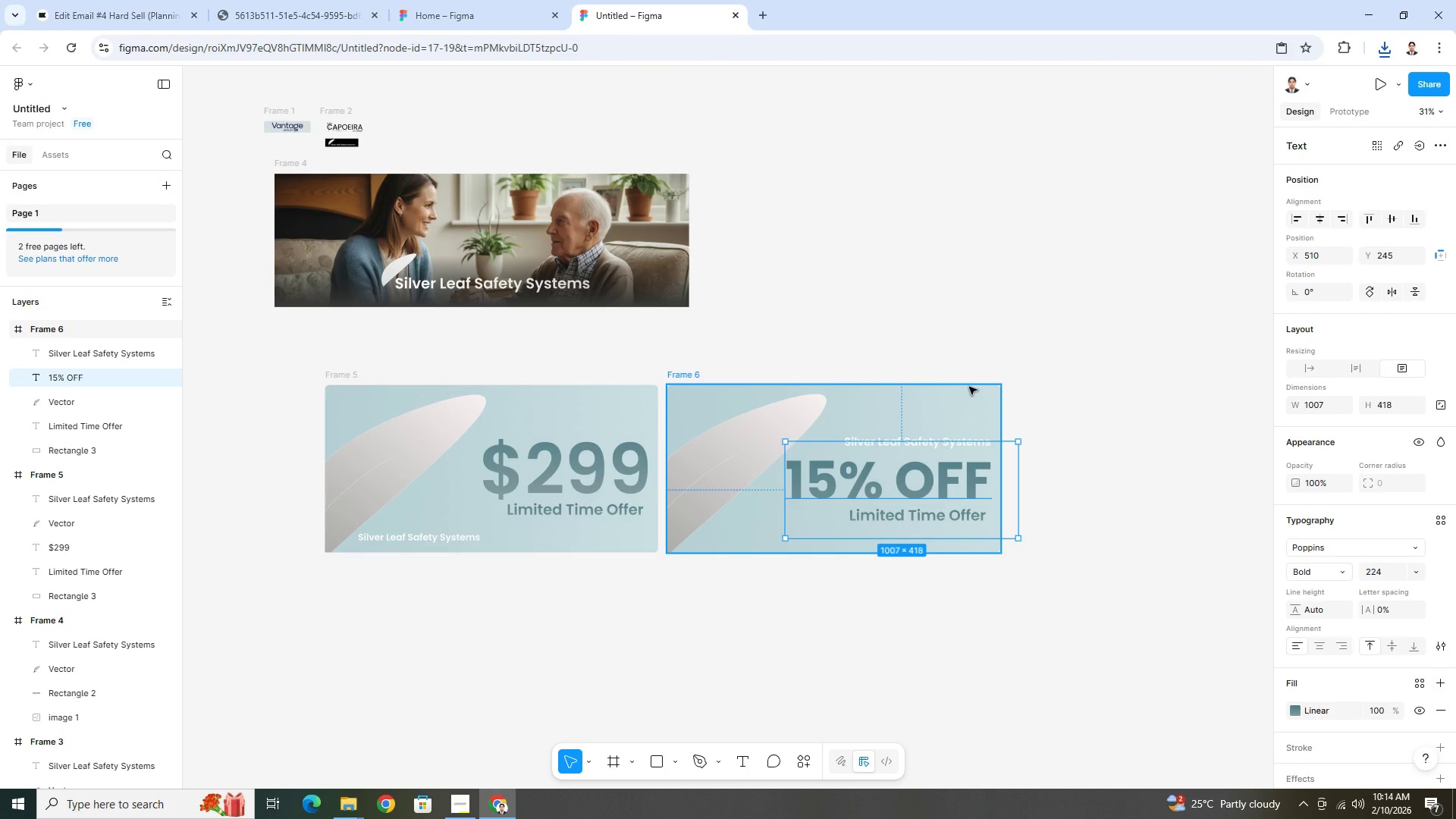 
left_click([970, 387])
 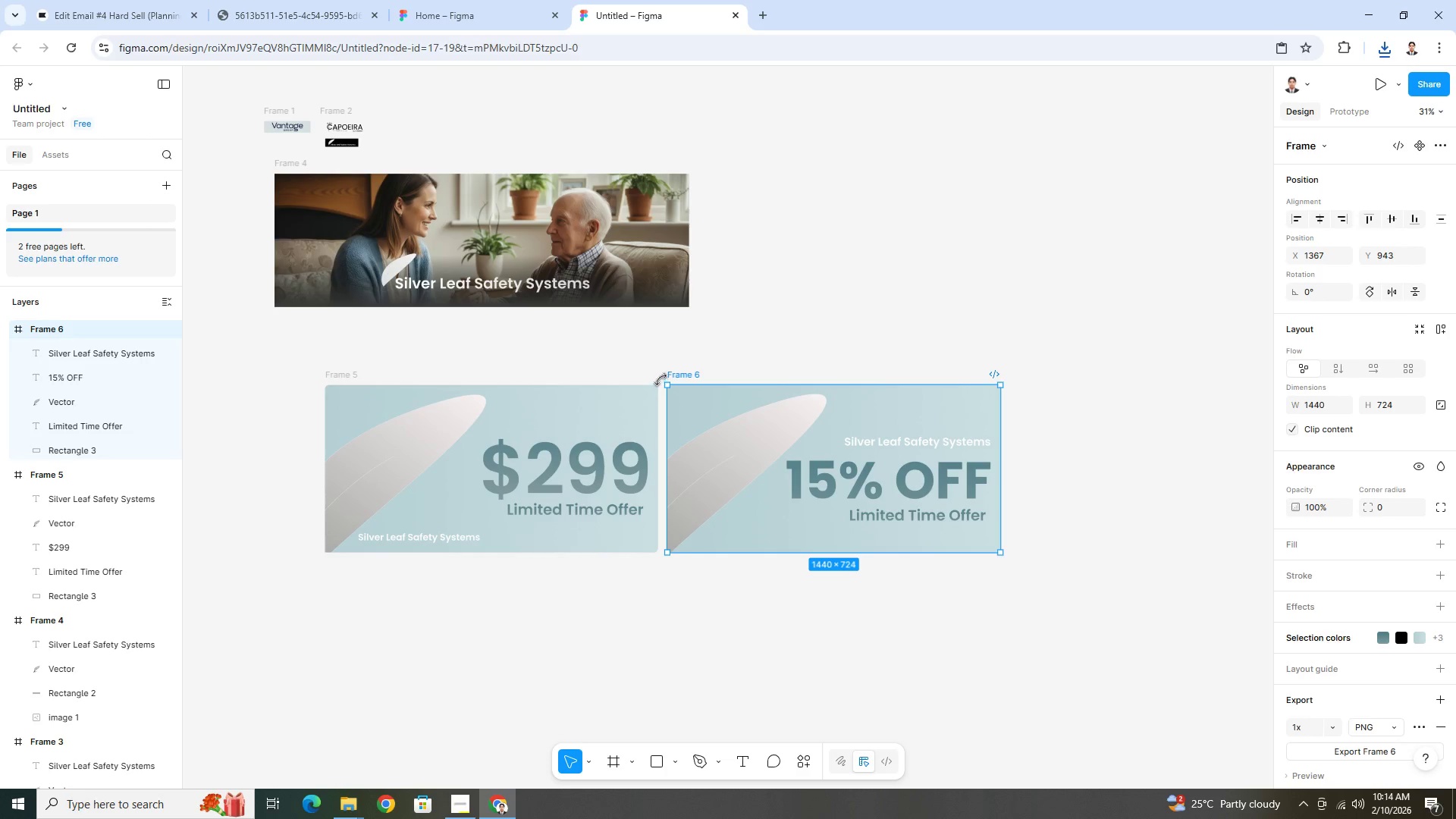 
left_click([96, 452])
 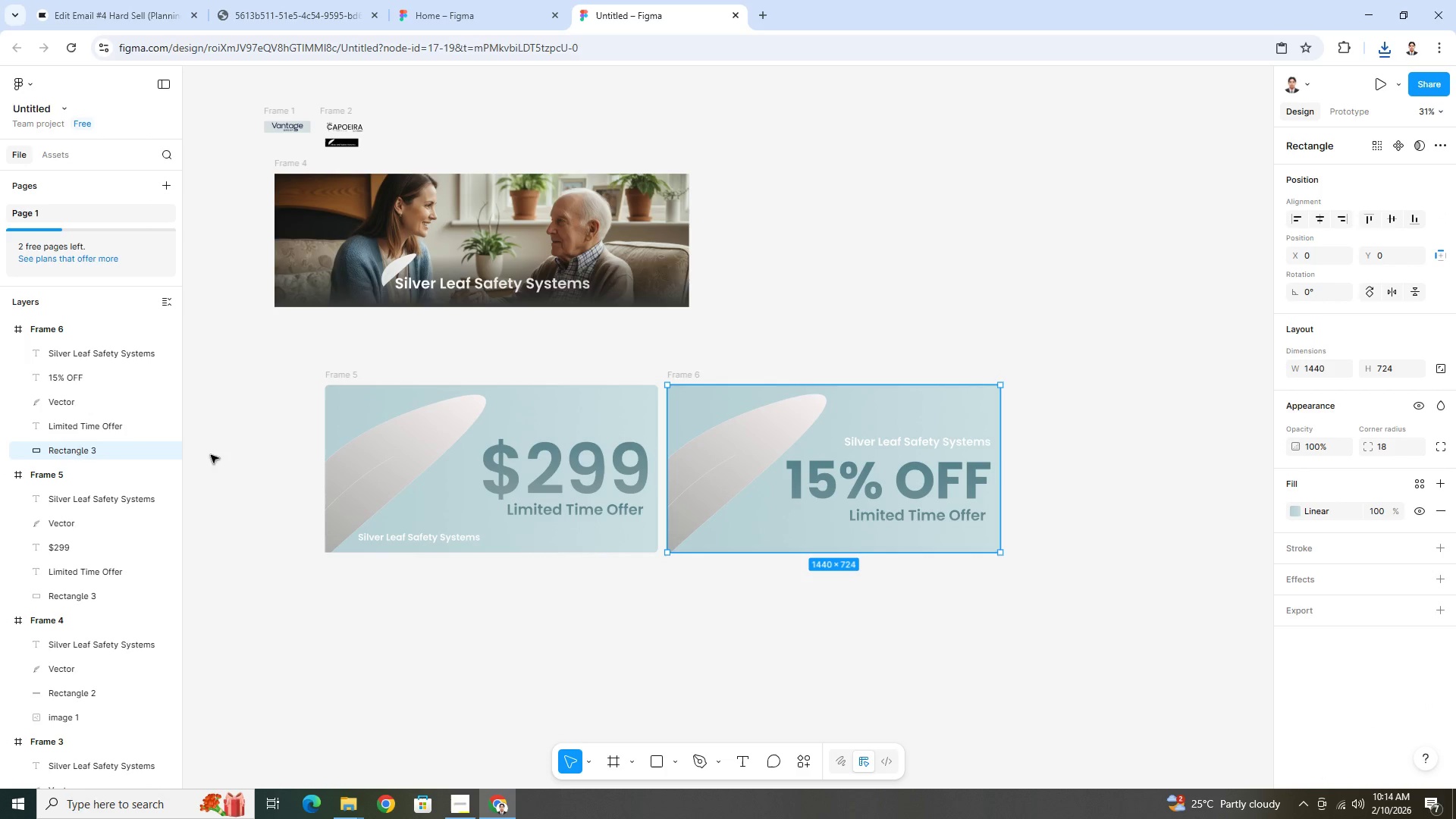 
left_click([91, 334])